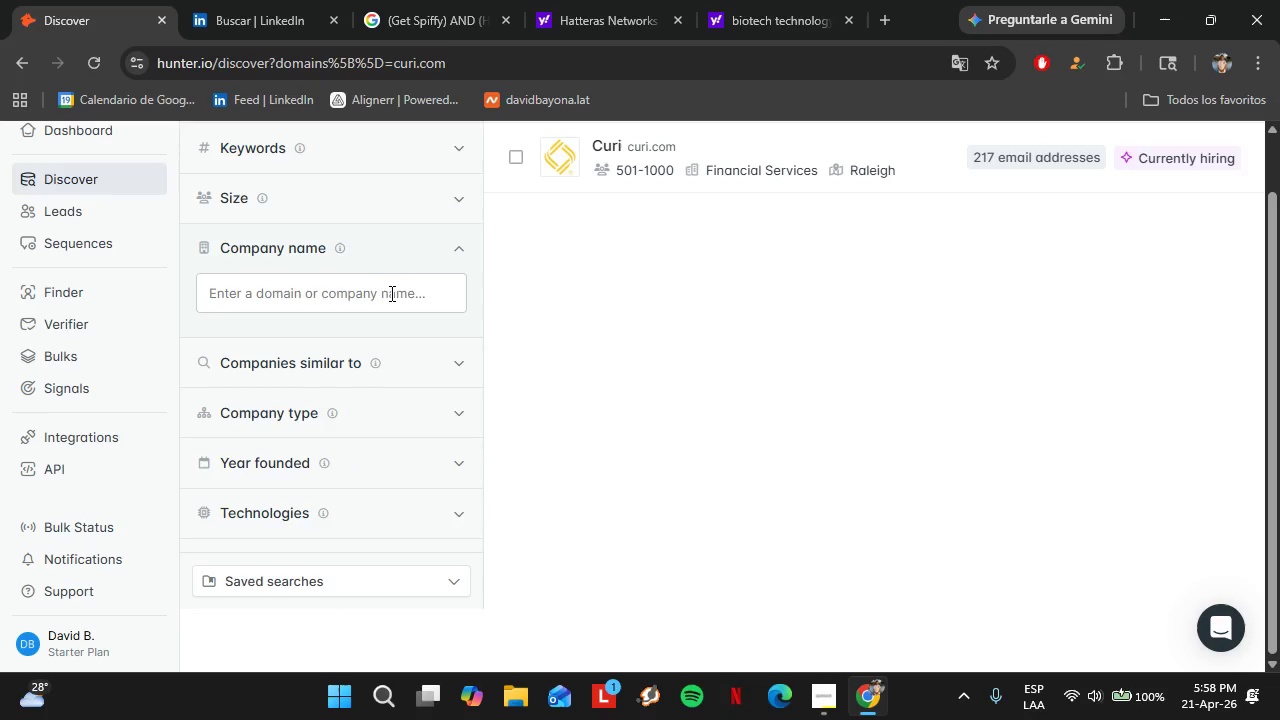 
double_click([384, 293])
 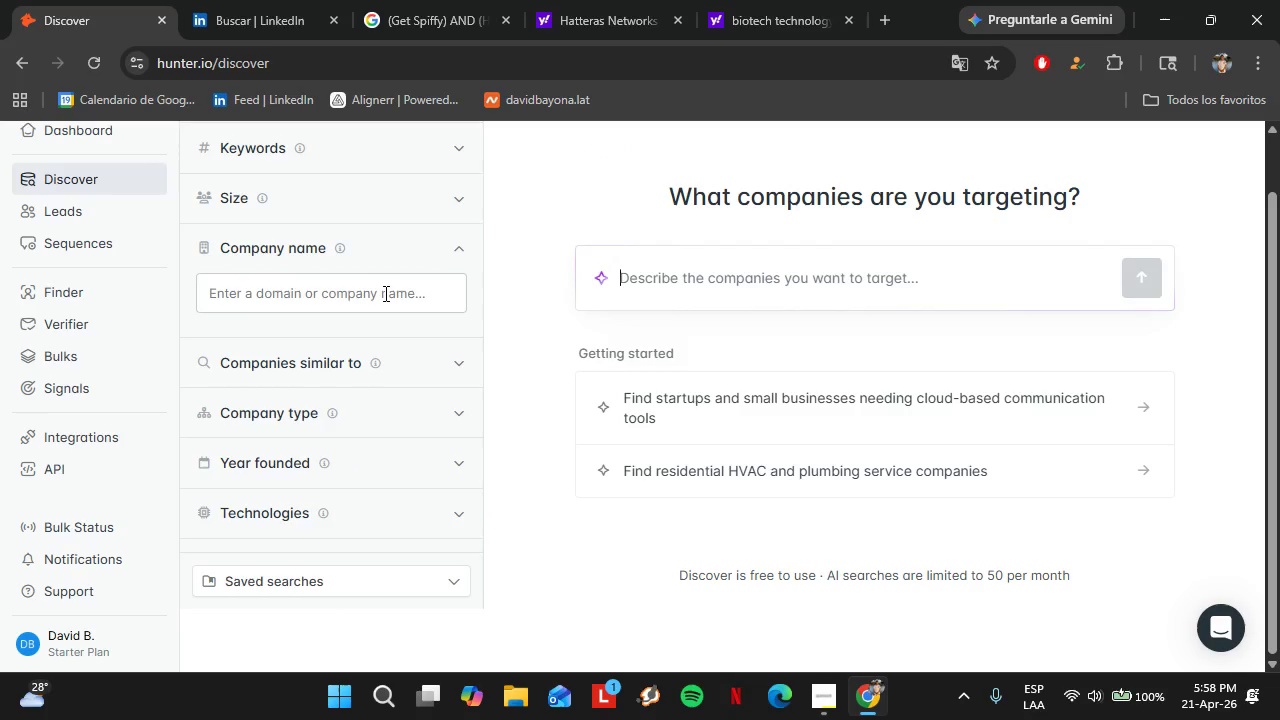 
type(Secu)
 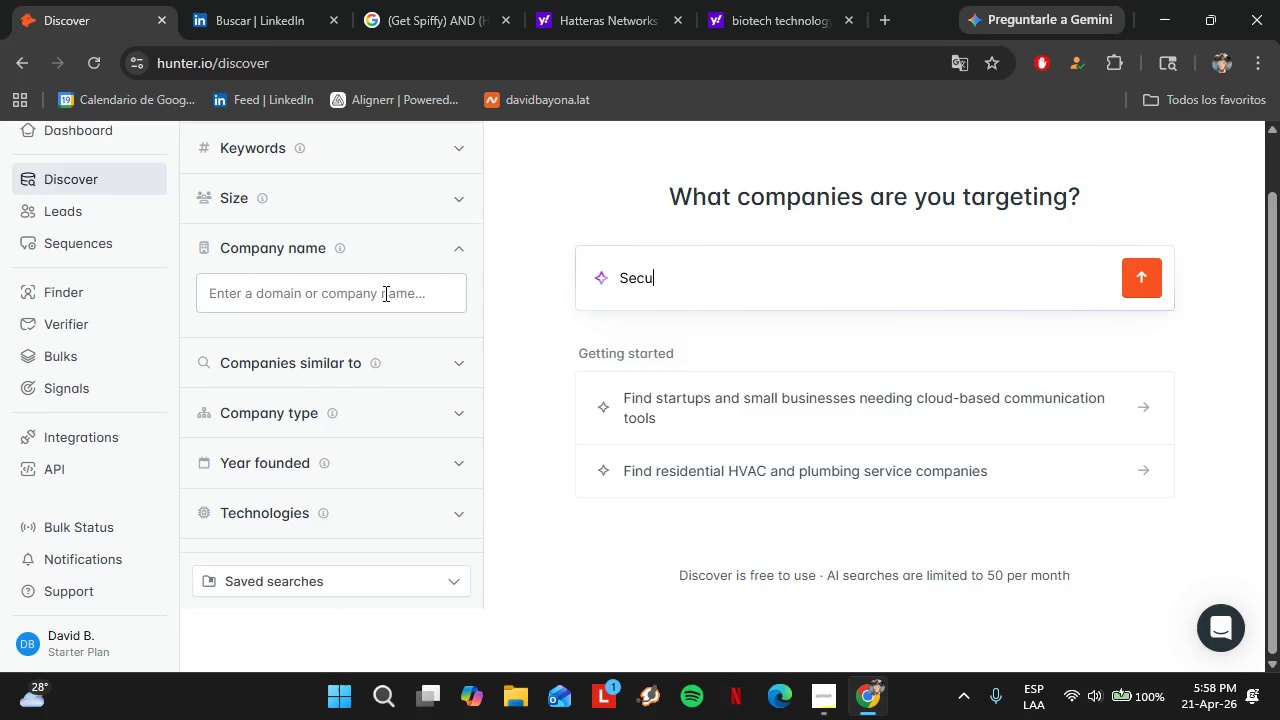 
left_click([384, 293])
 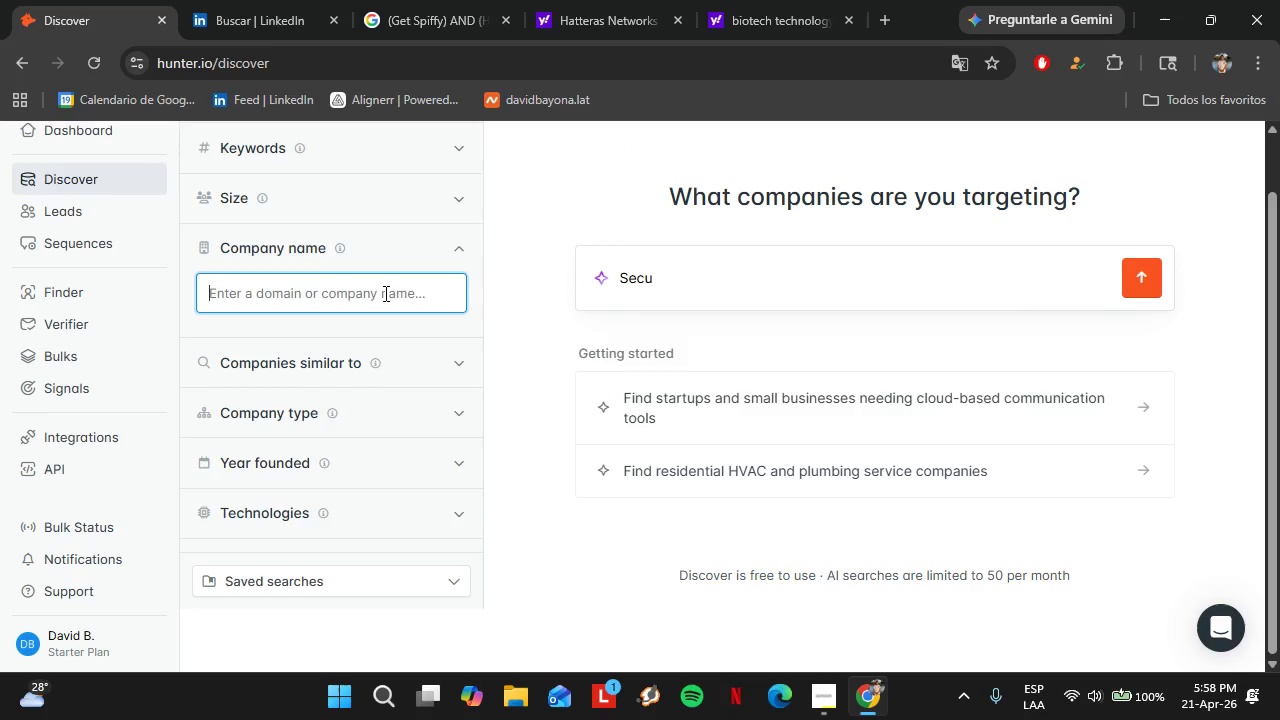 
type(Securonix)
 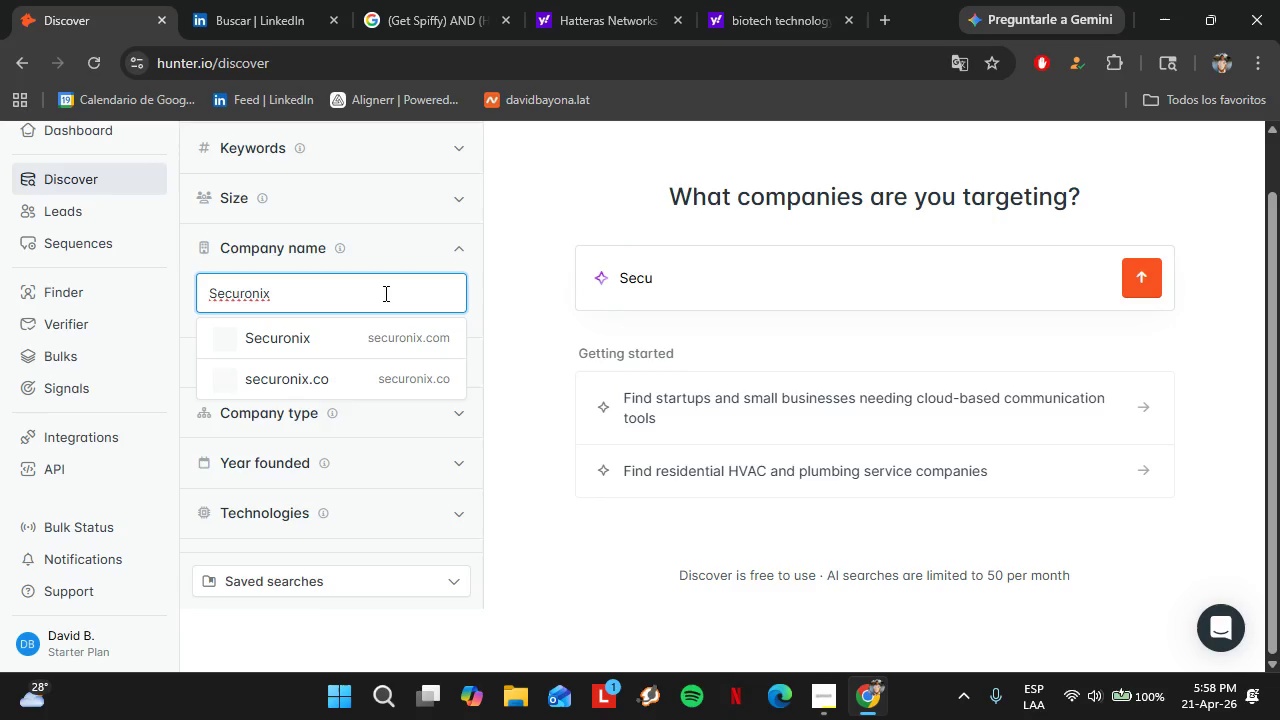 
key(ArrowDown)
 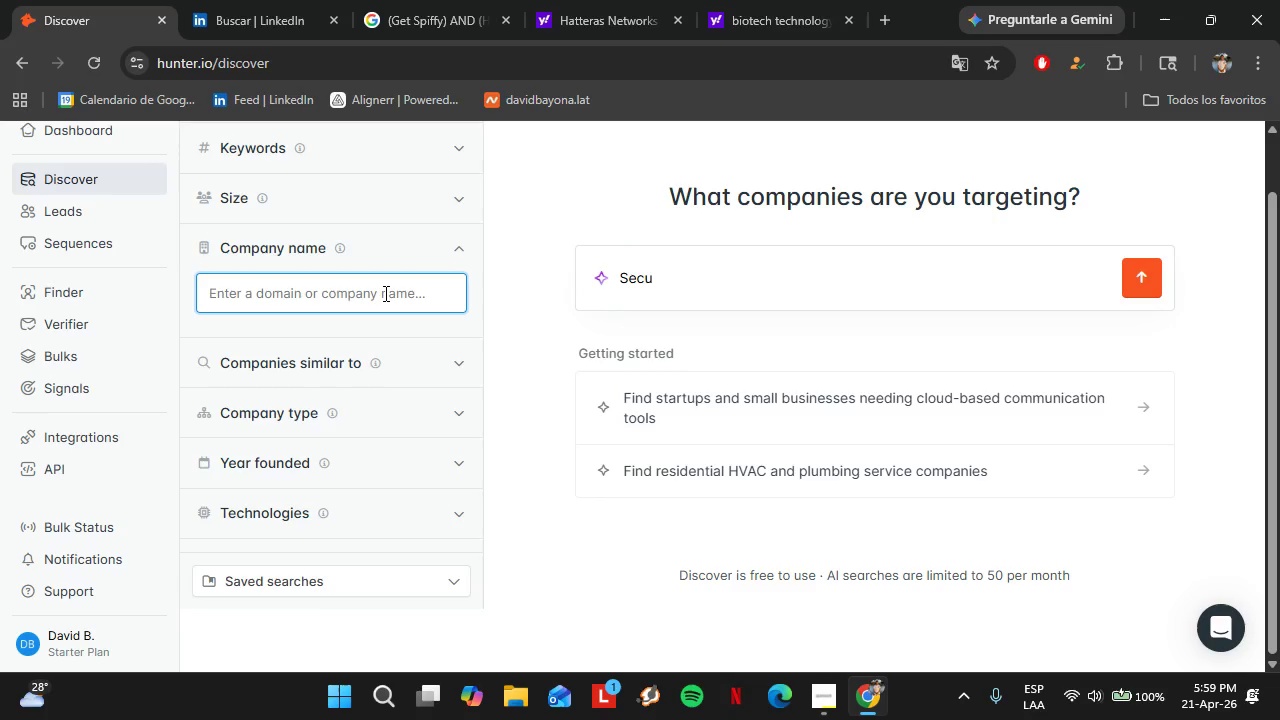 
key(Enter)
 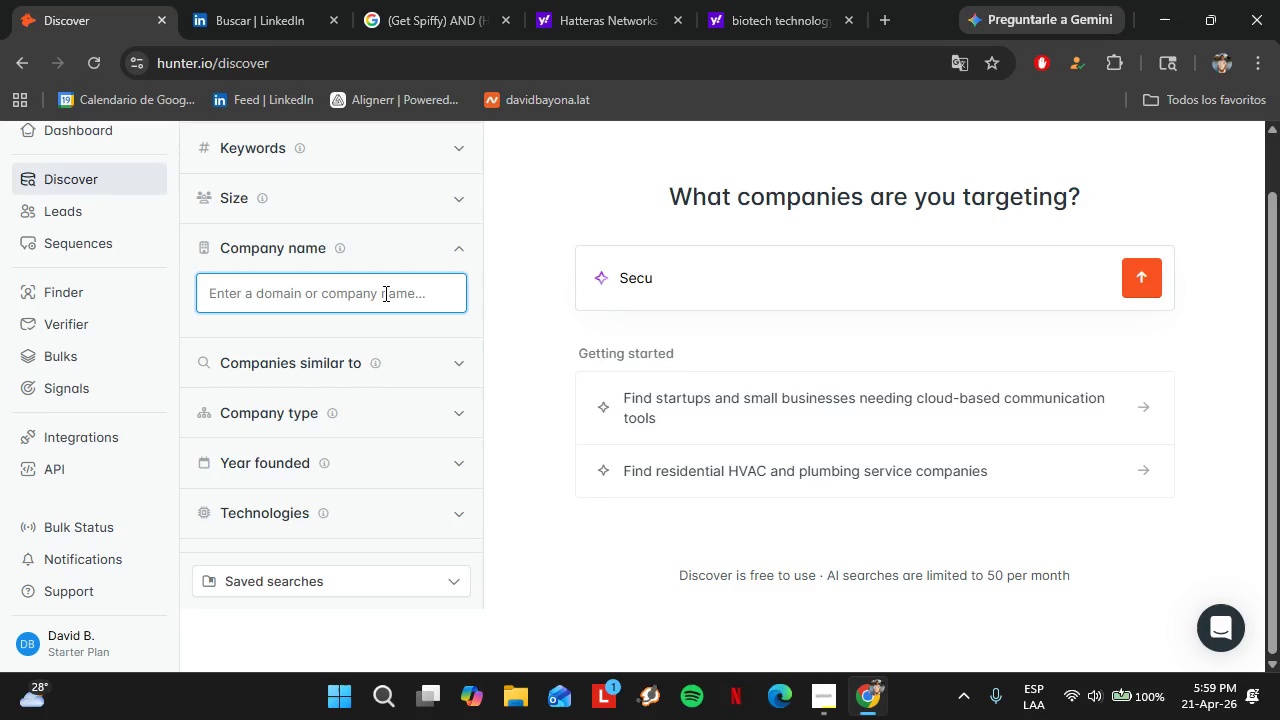 
type(Securoni)
 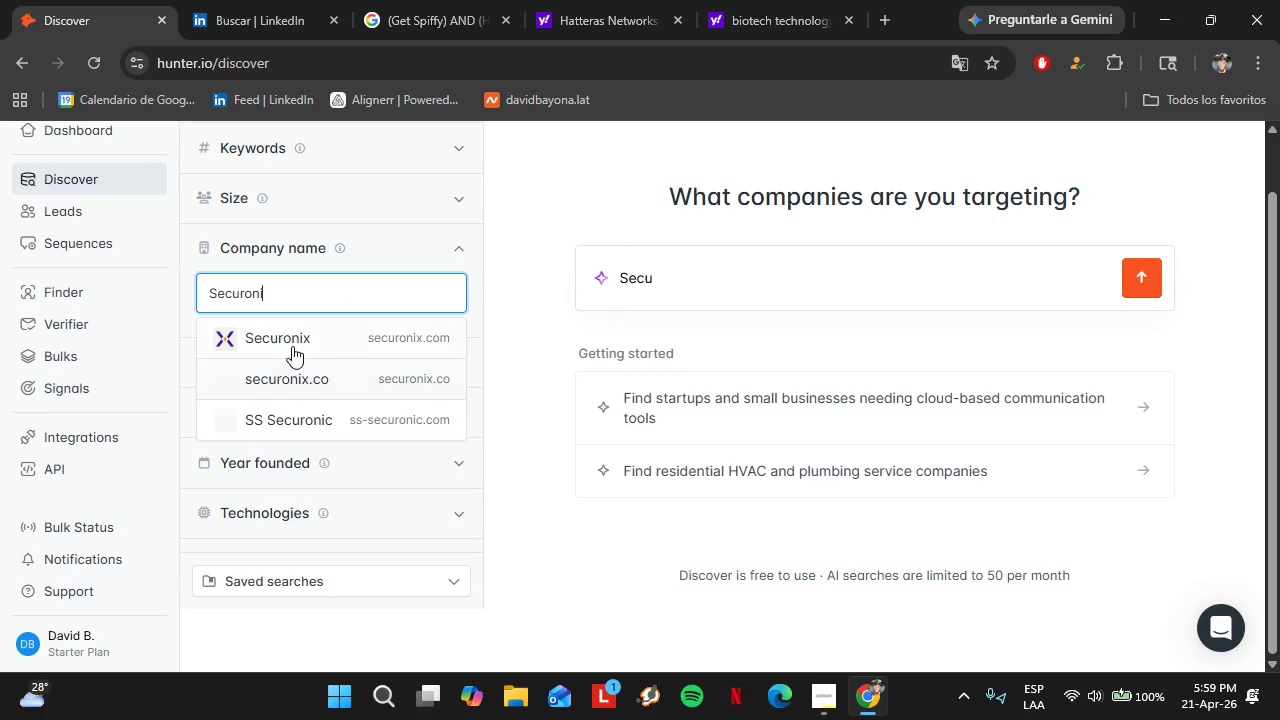 
left_click([295, 346])
 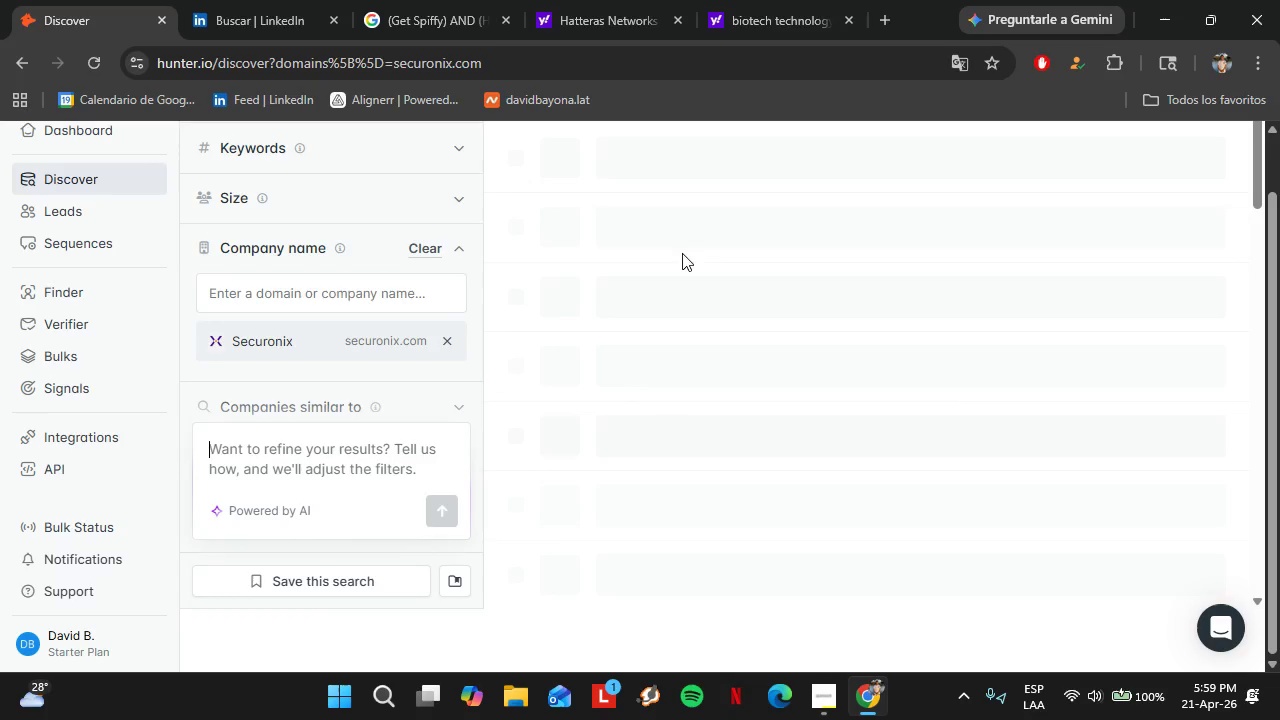 
mouse_move([714, 238])
 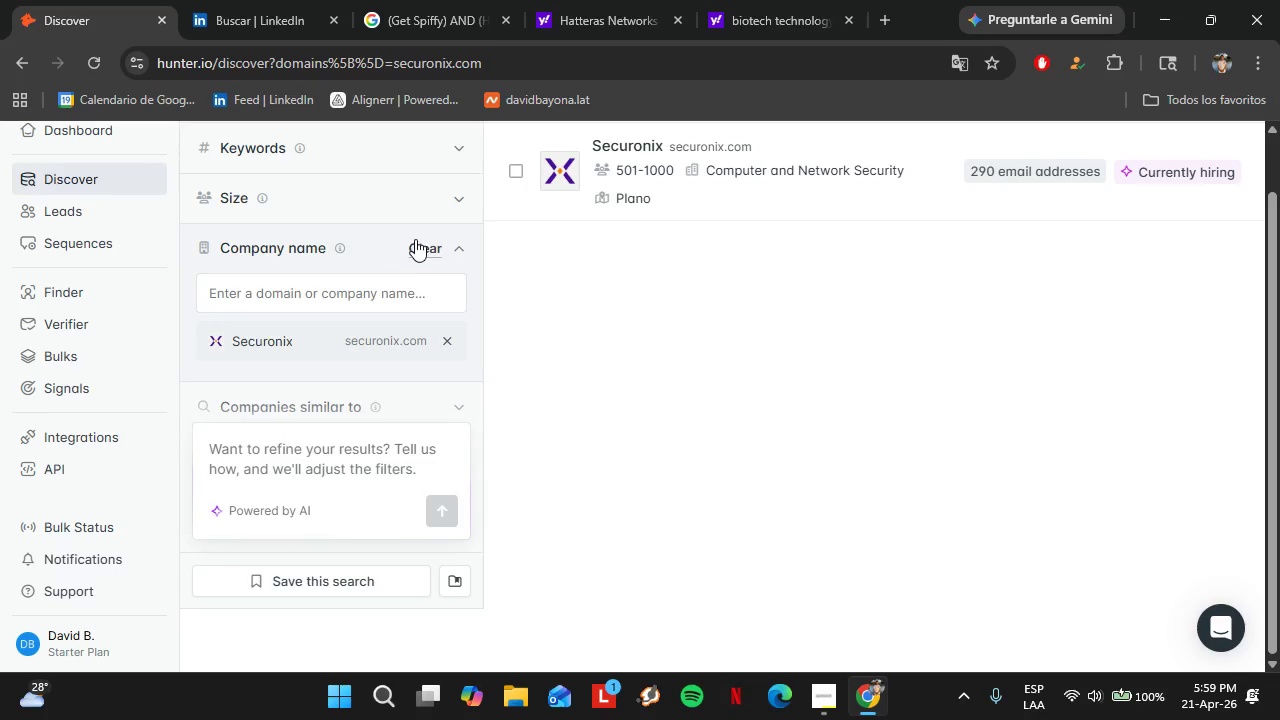 
double_click([359, 290])
 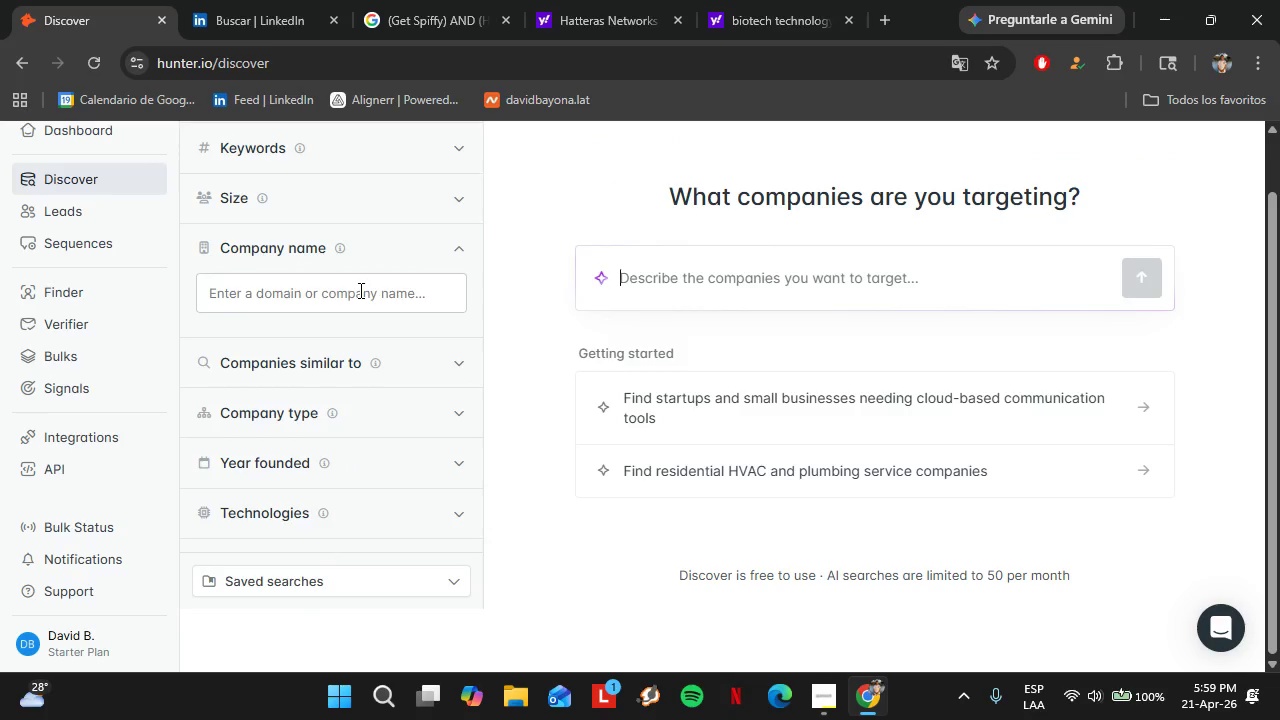 
type(Kit)
 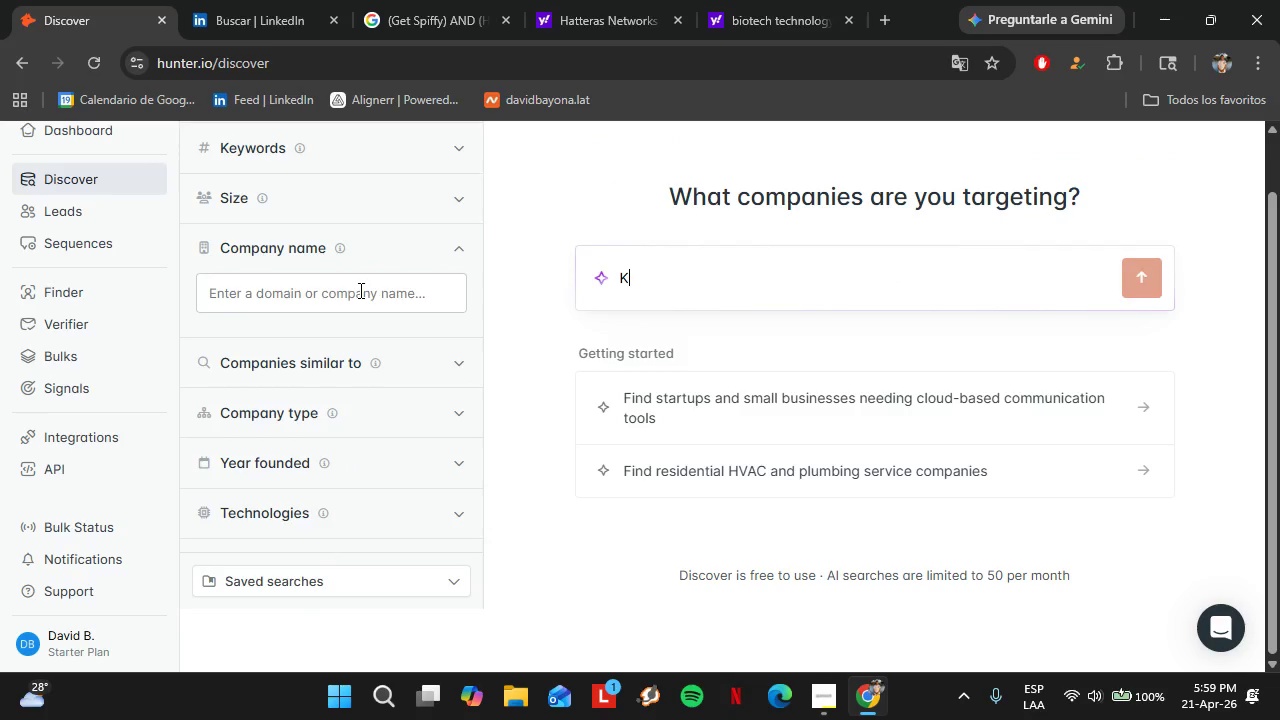 
left_click([359, 290])
 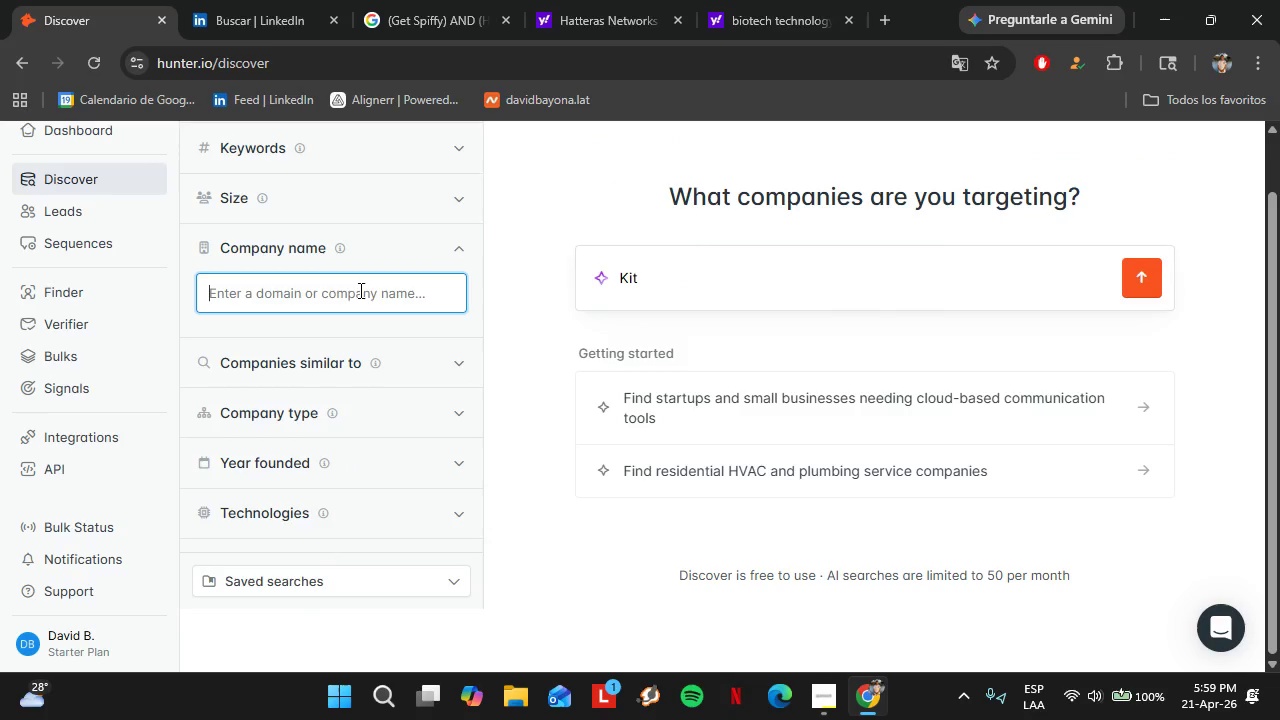 
type(Kiteworks)
 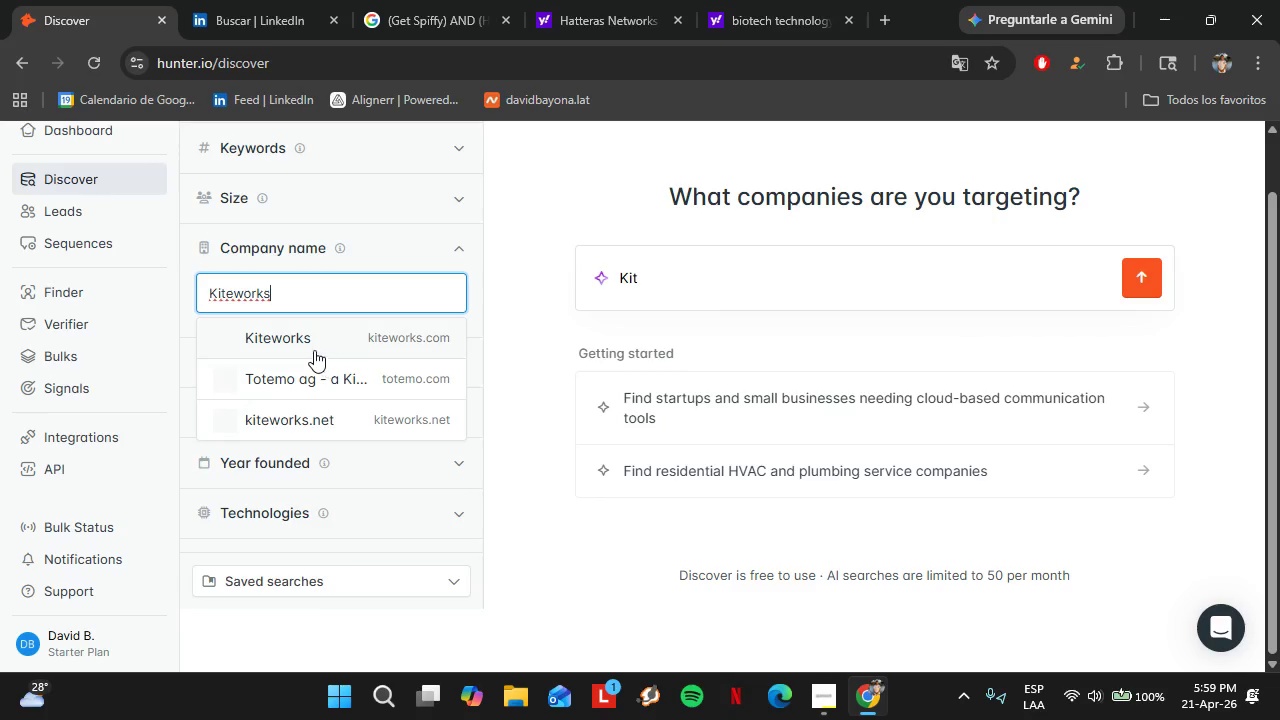 
left_click([309, 345])
 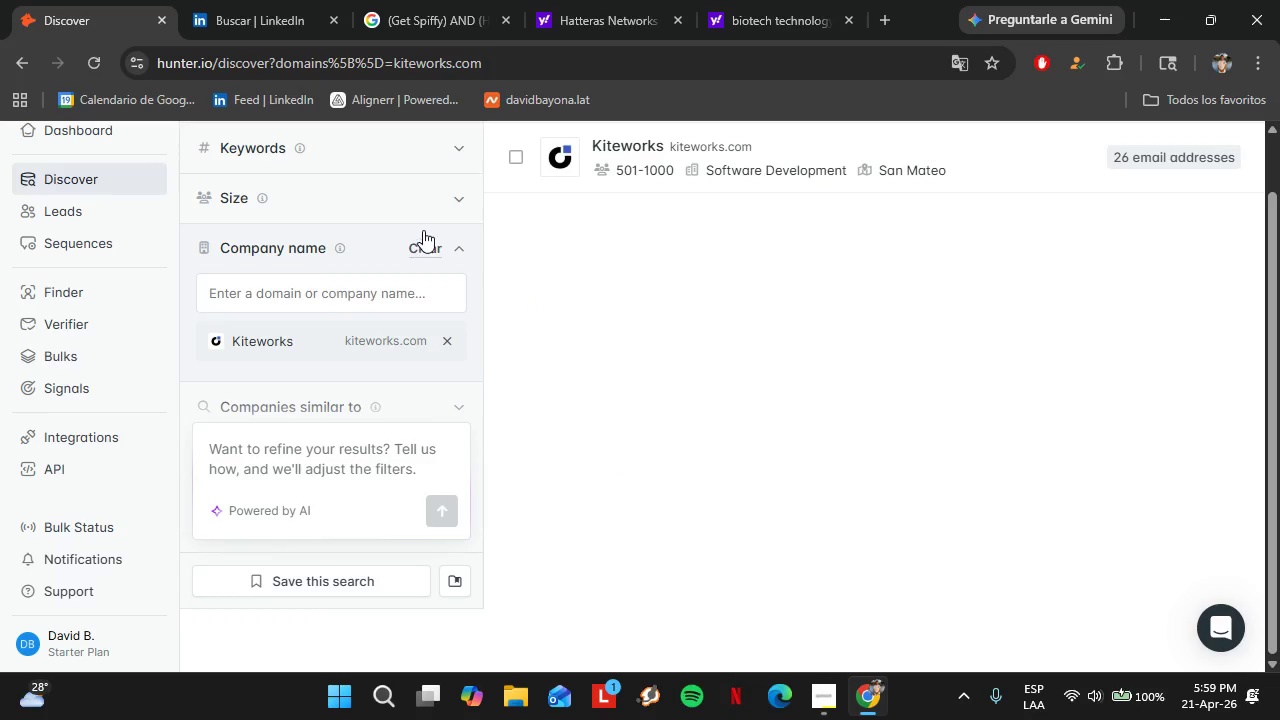 
wait(5.45)
 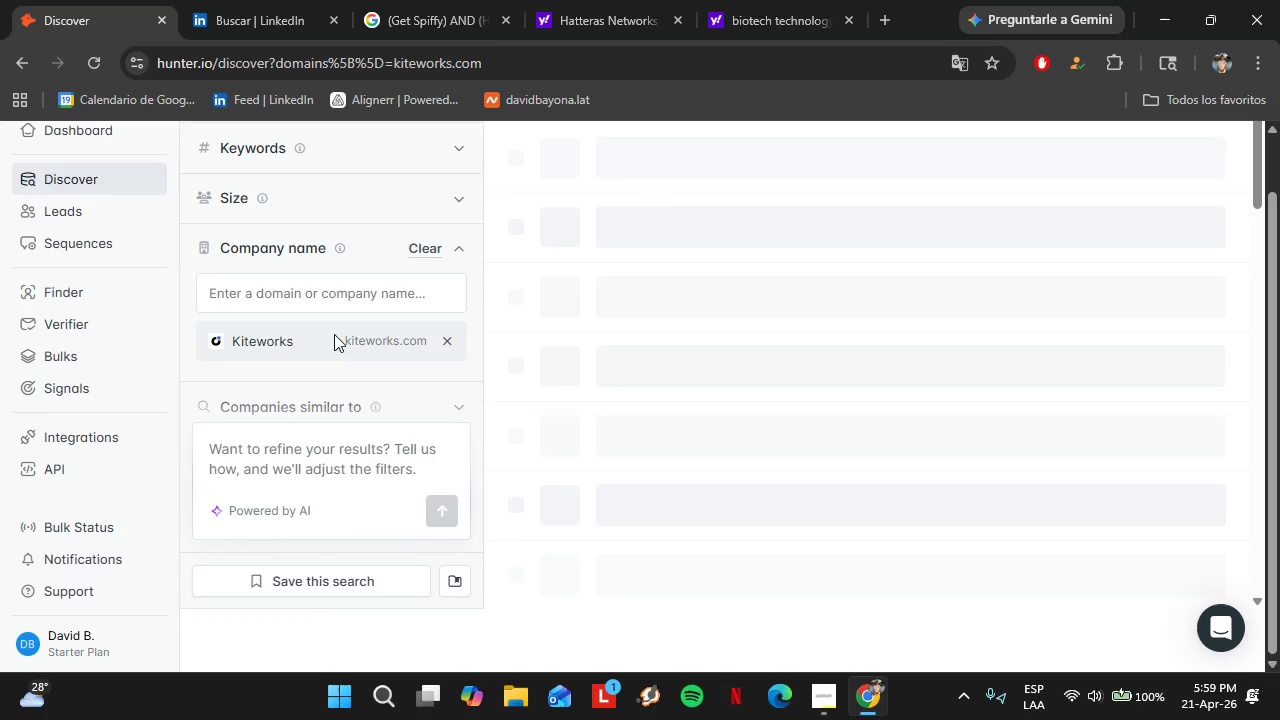 
left_click([367, 293])
 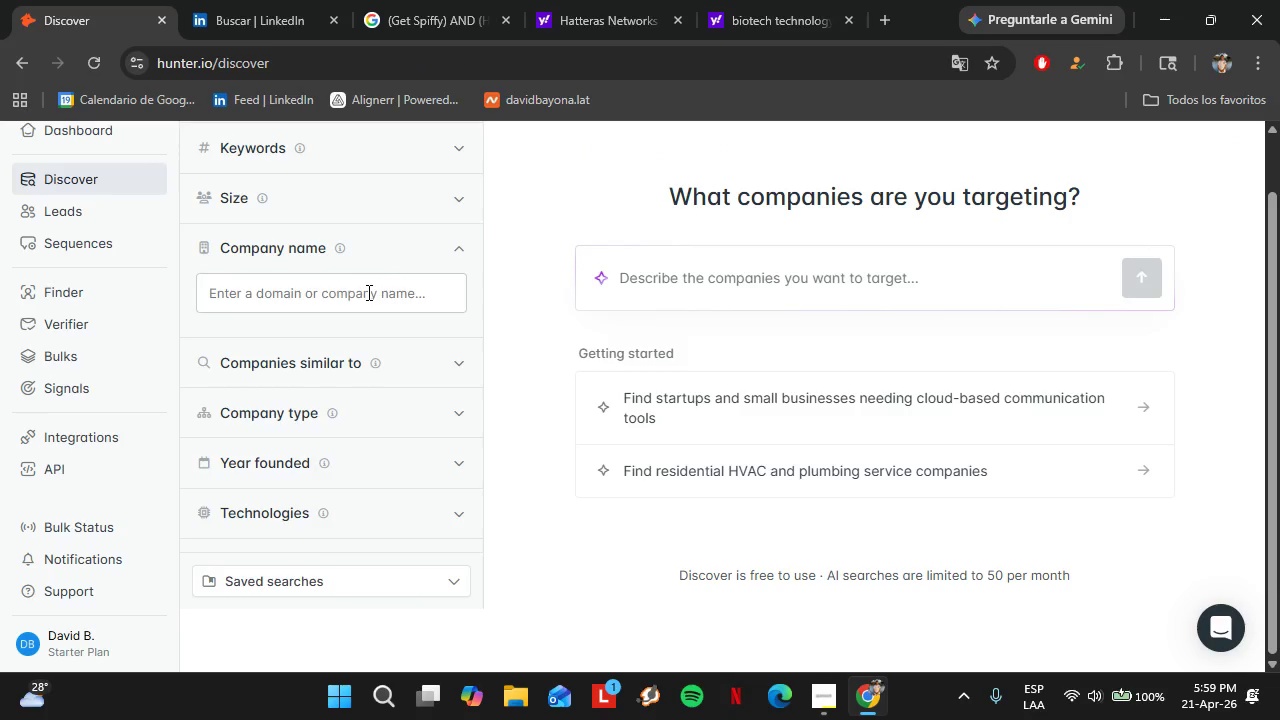 
left_click([367, 292])
 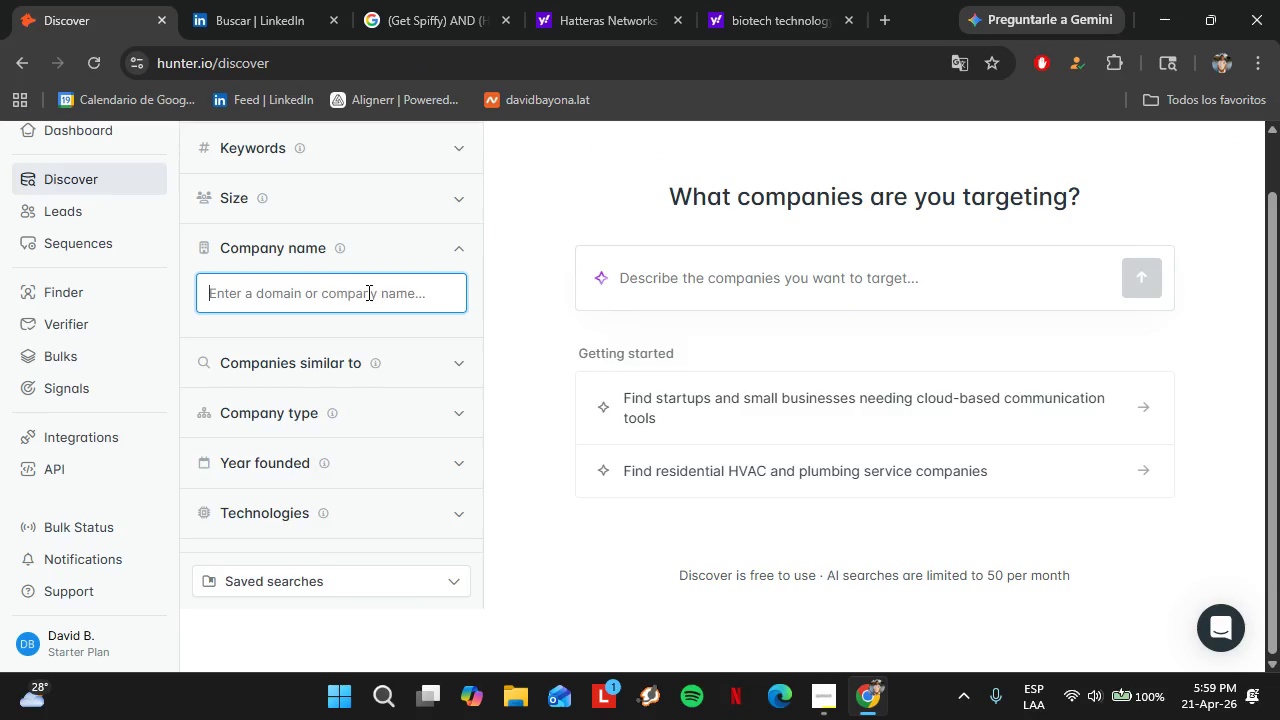 
type(Madera Technology)
 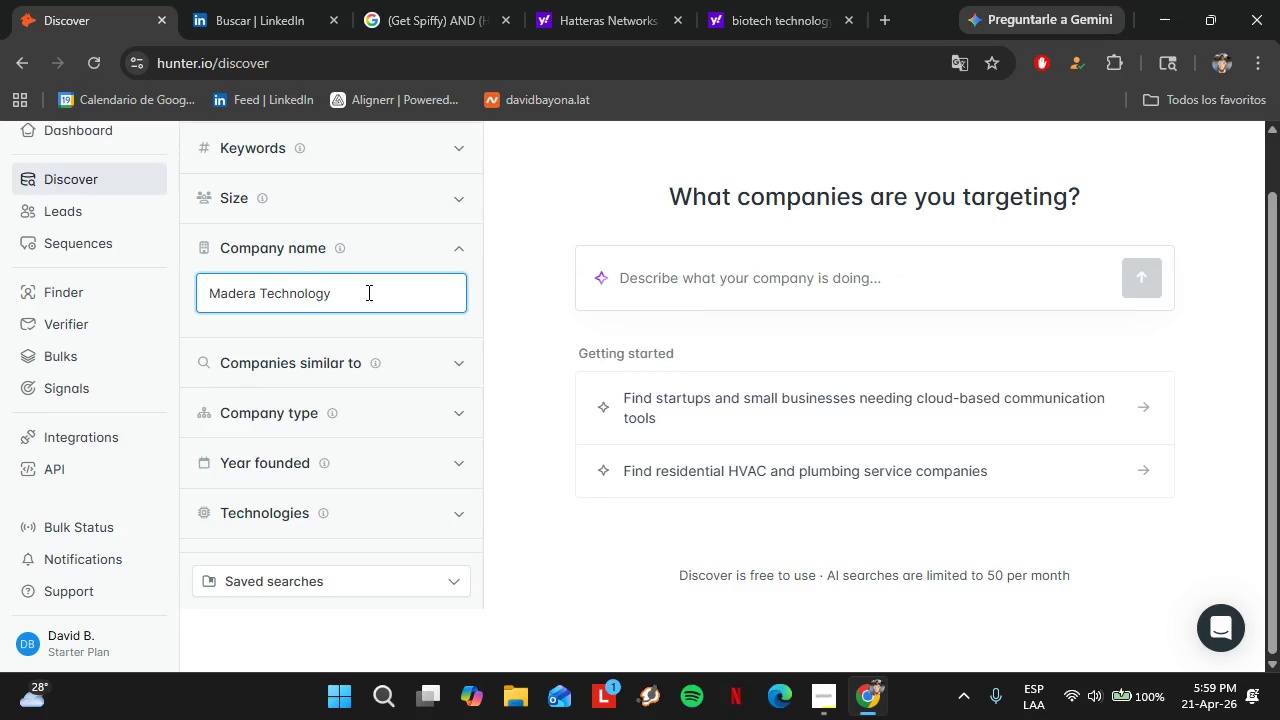 
wait(8.2)
 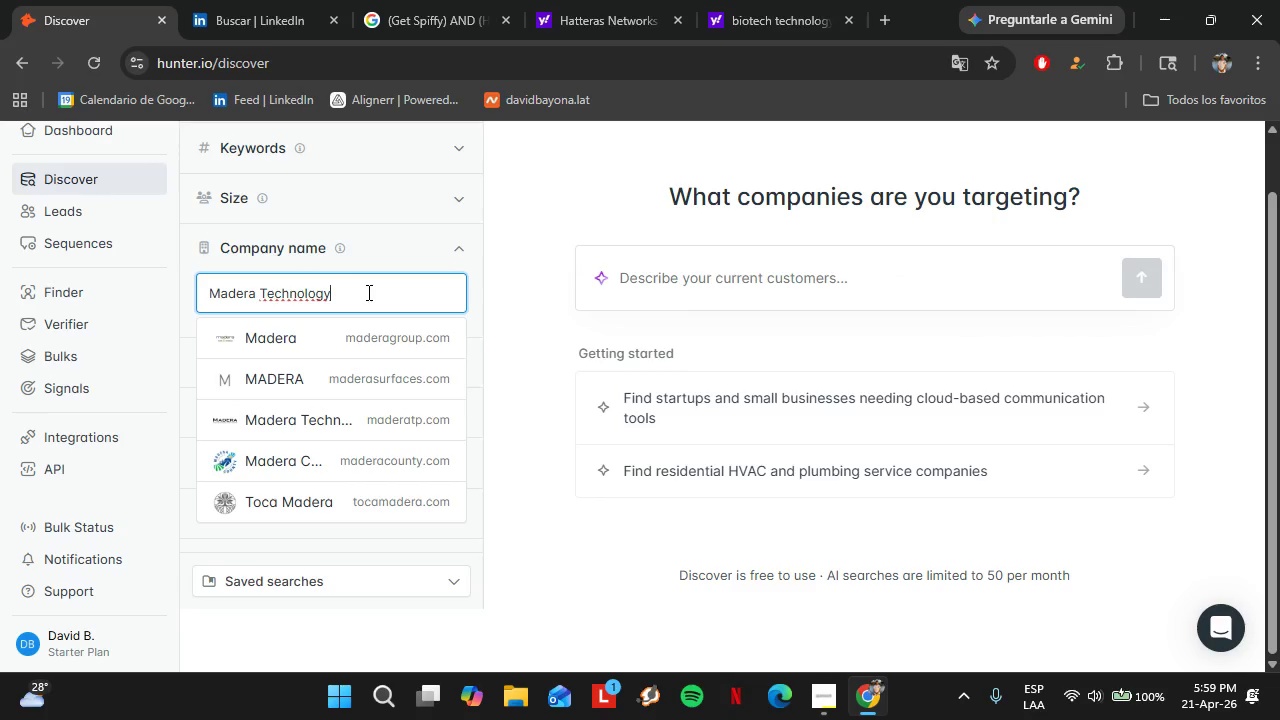 
left_click([336, 422])
 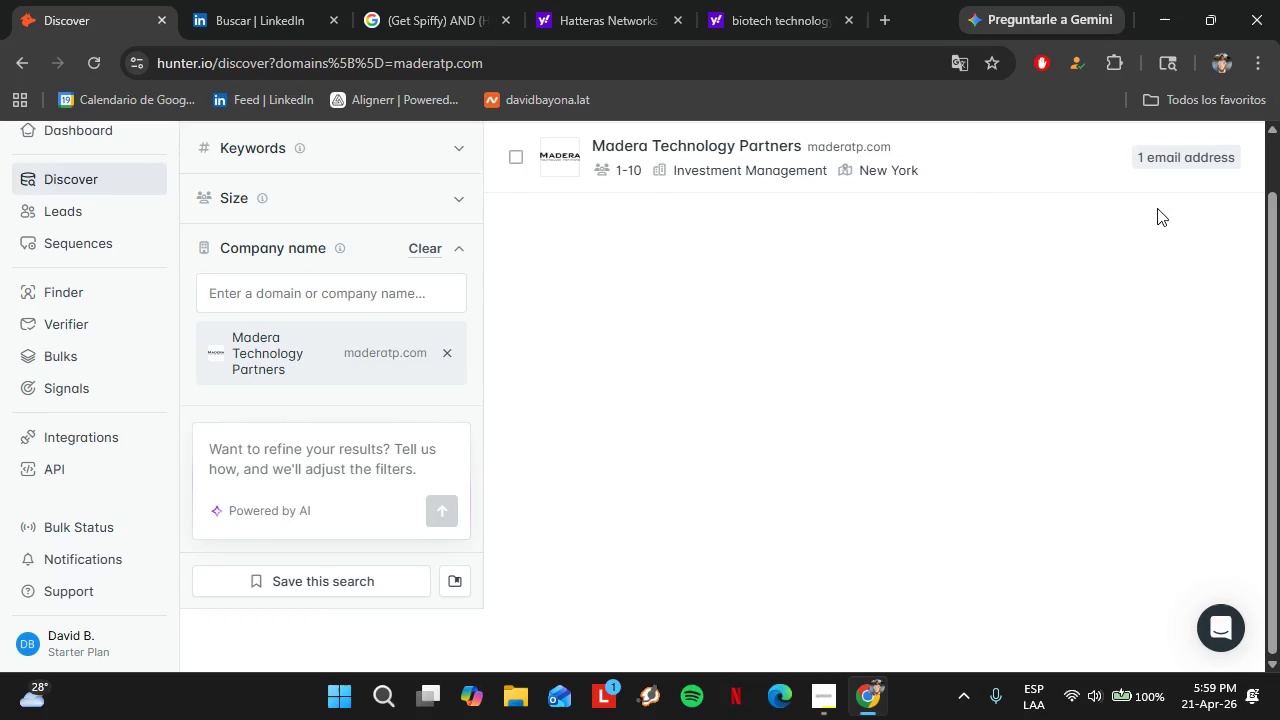 
left_click([973, 153])
 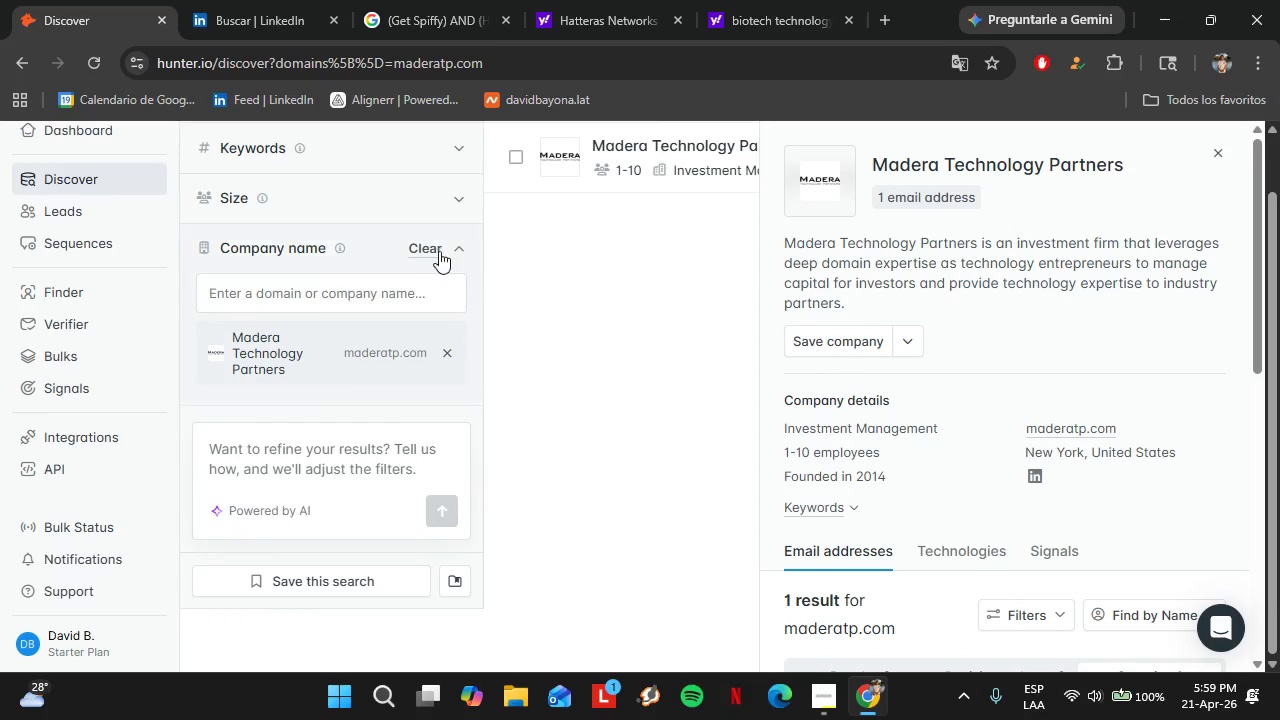 
left_click([432, 250])
 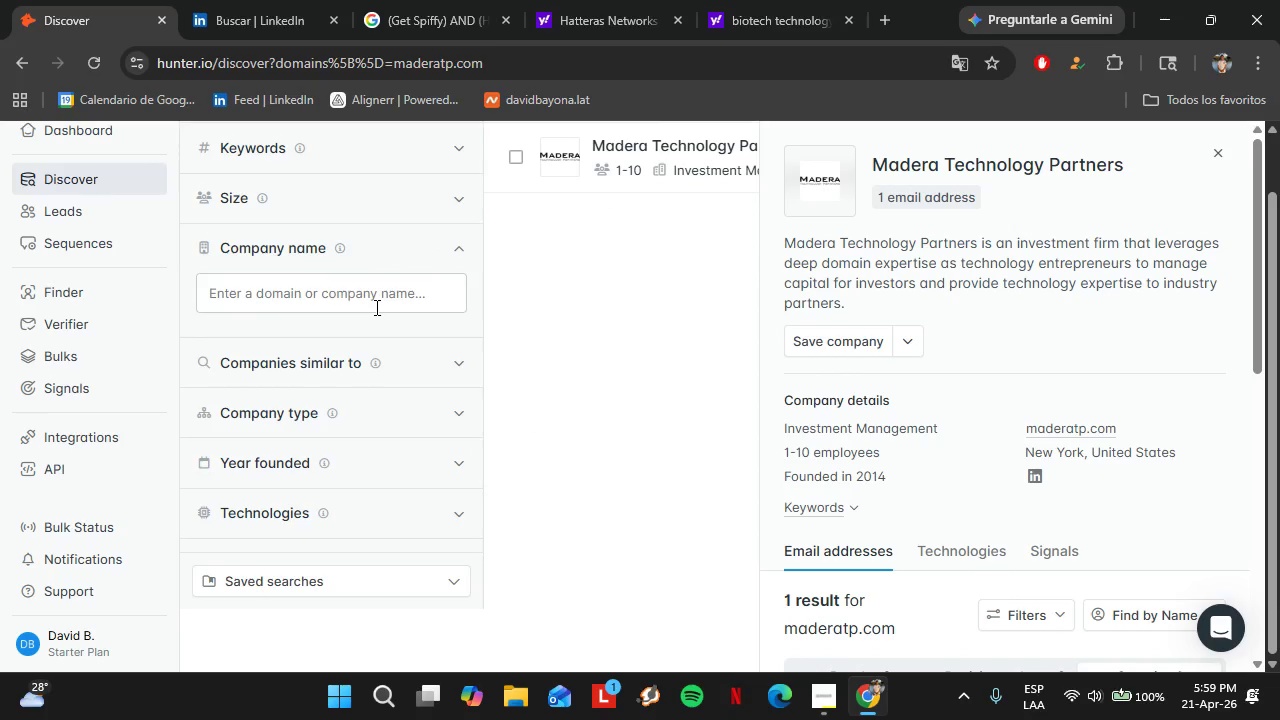 
left_click([375, 307])
 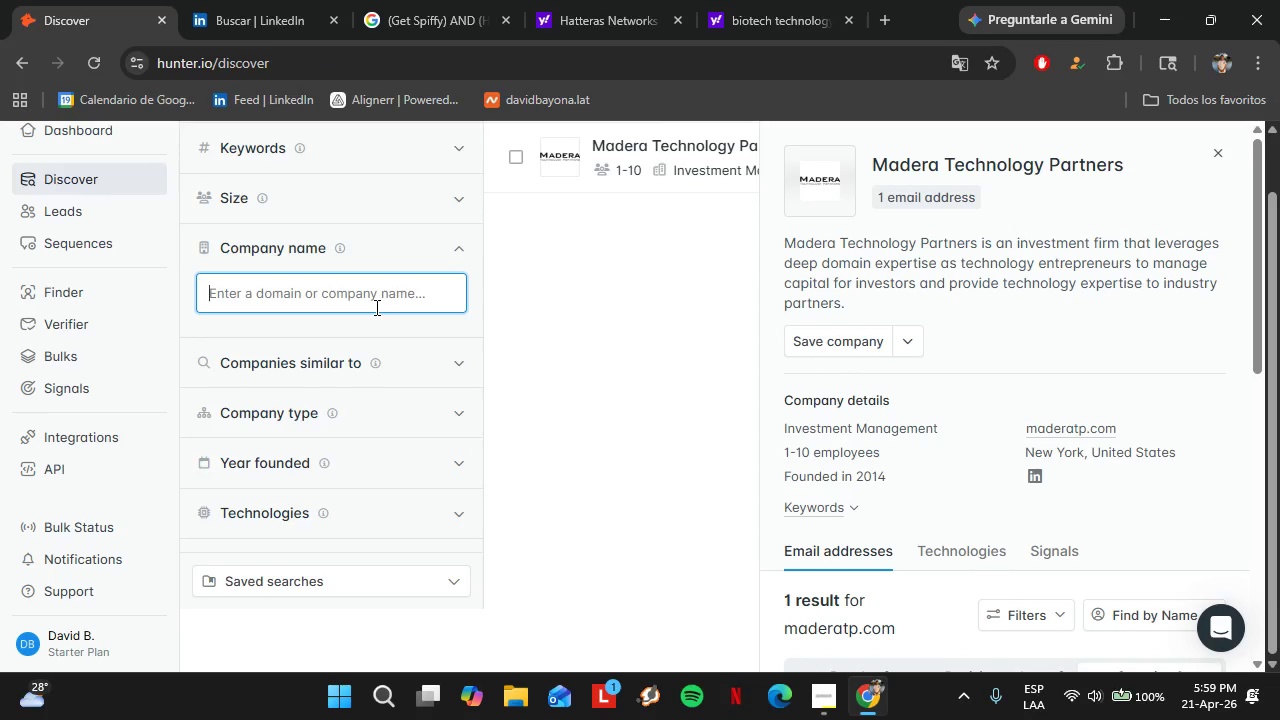 
mouse_move([431, 232])
 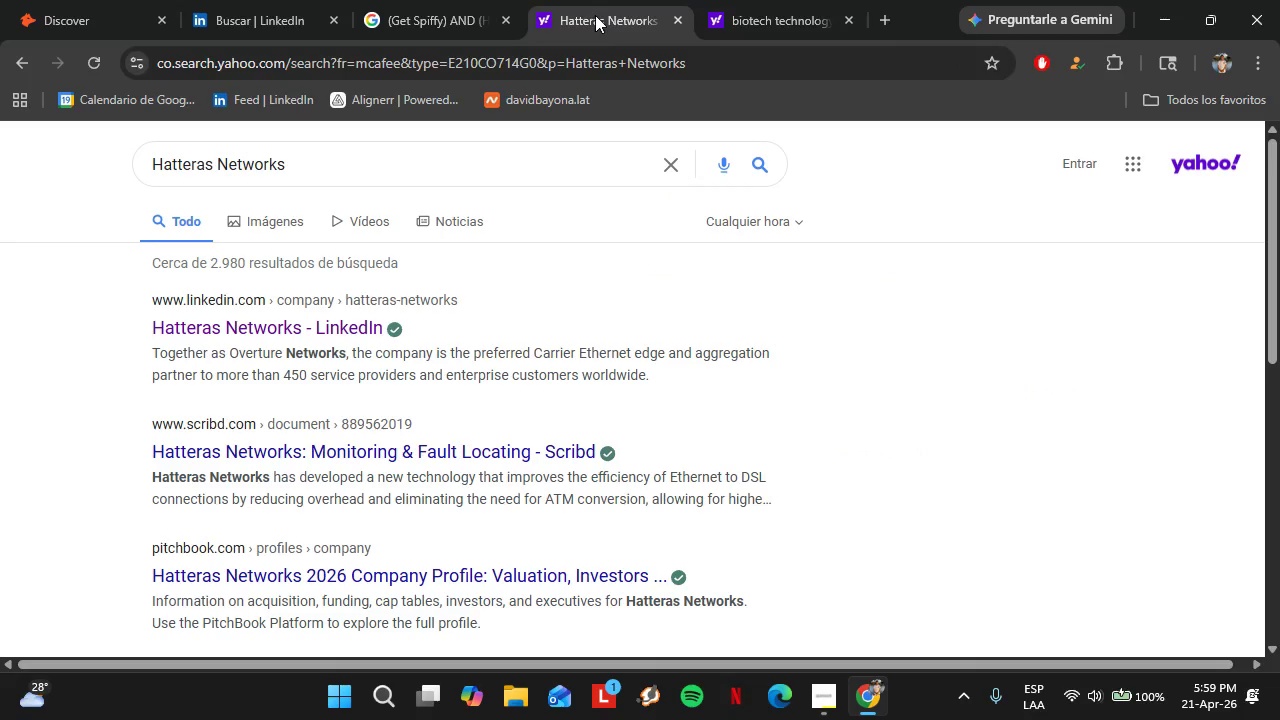 
left_click([606, 0])
 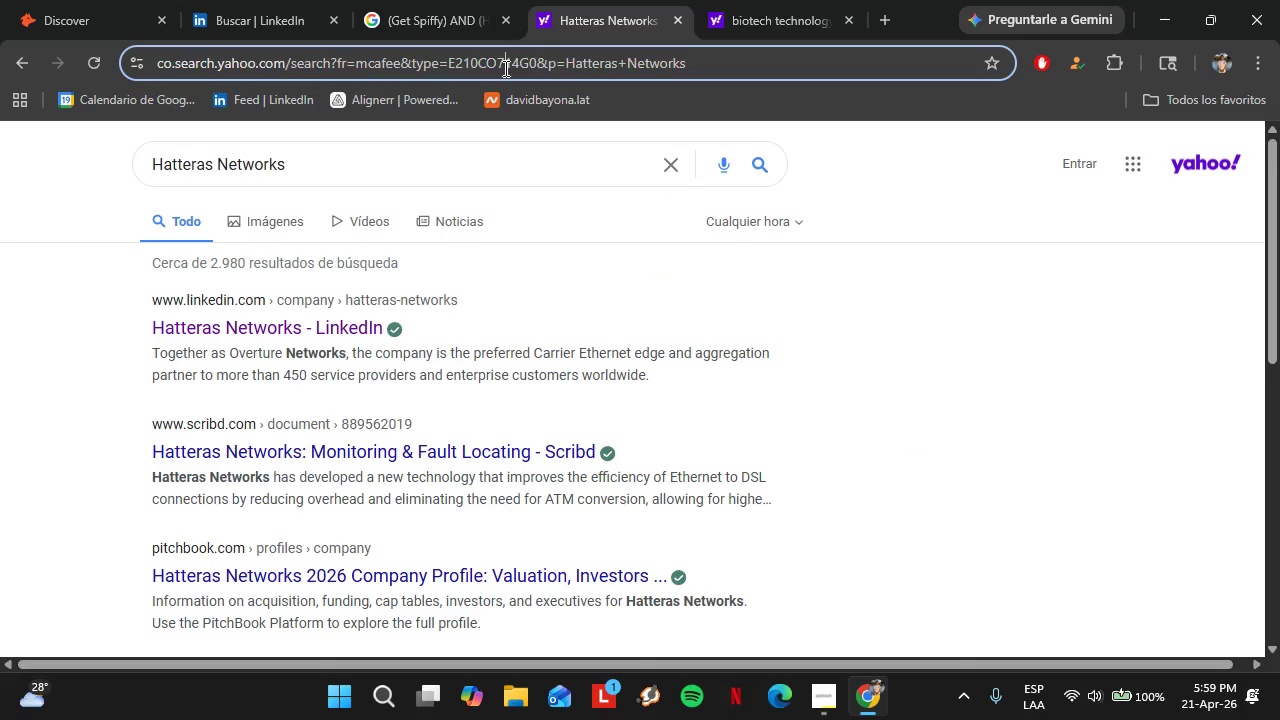 
left_click([504, 68])
 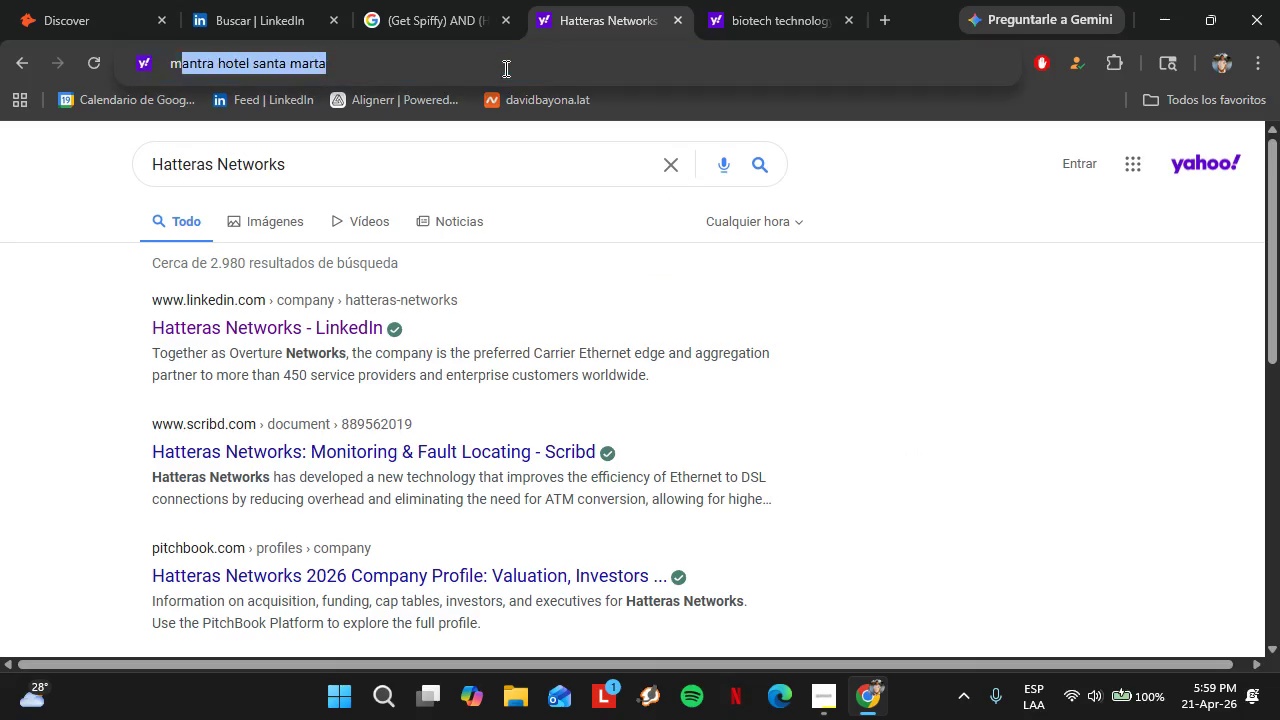 
type(maderatechnology.com)
 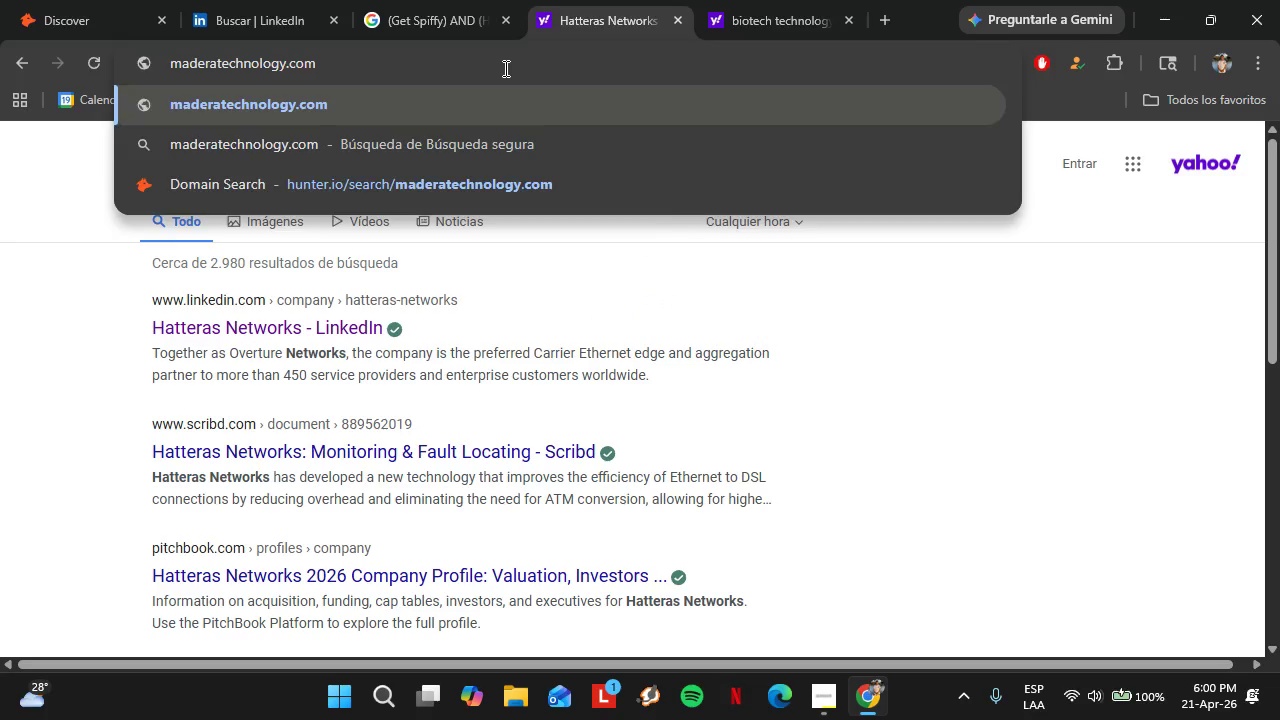 
key(Enter)
 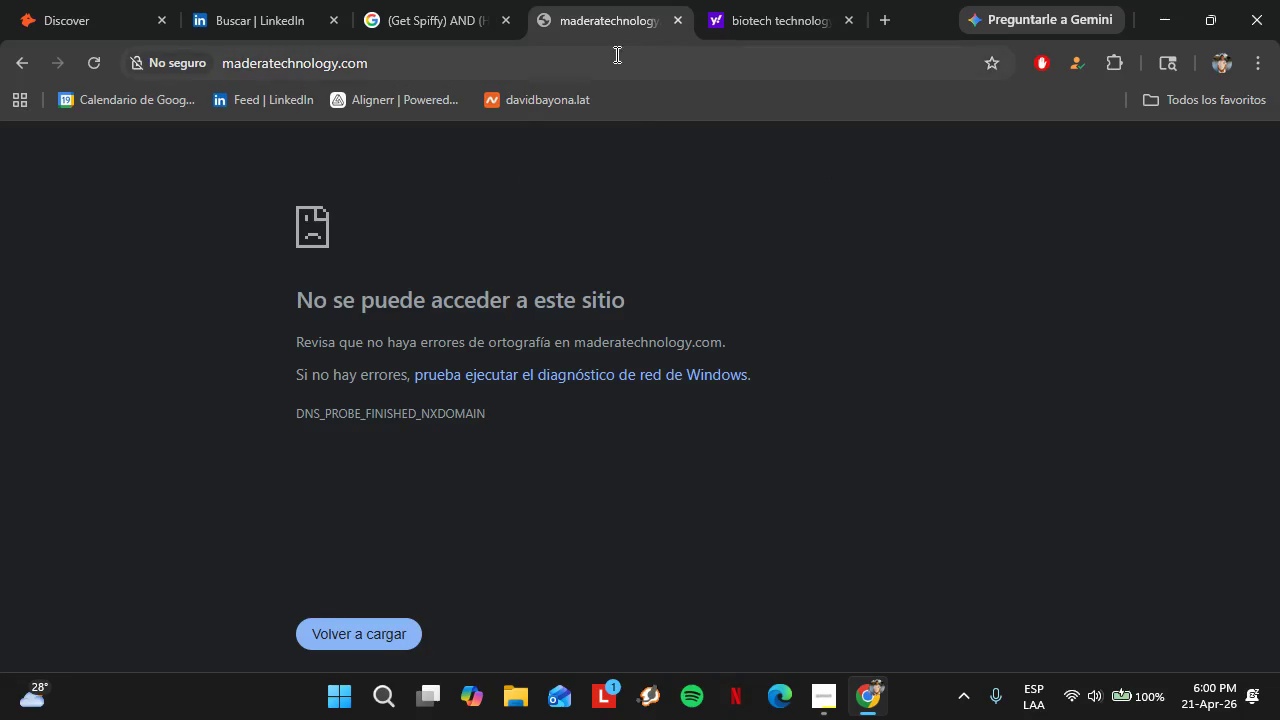 
left_click([676, 15])
 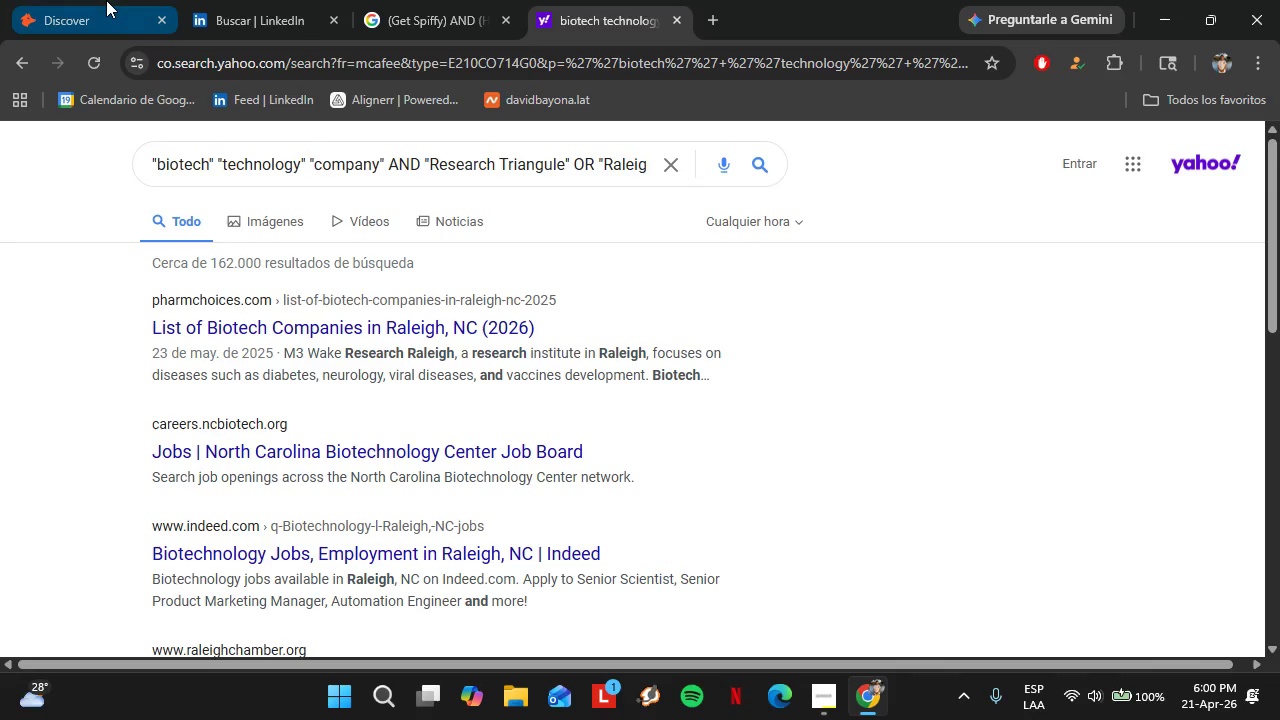 
left_click([106, 0])
 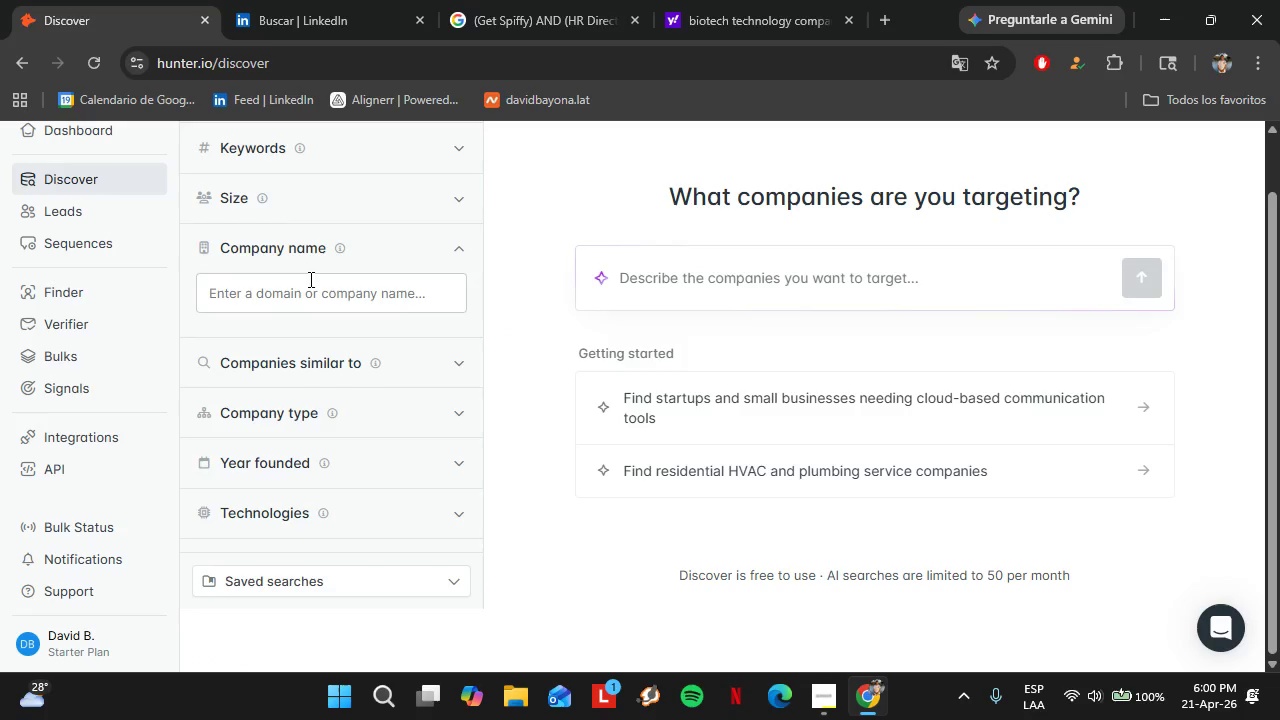 
left_click([309, 279])
 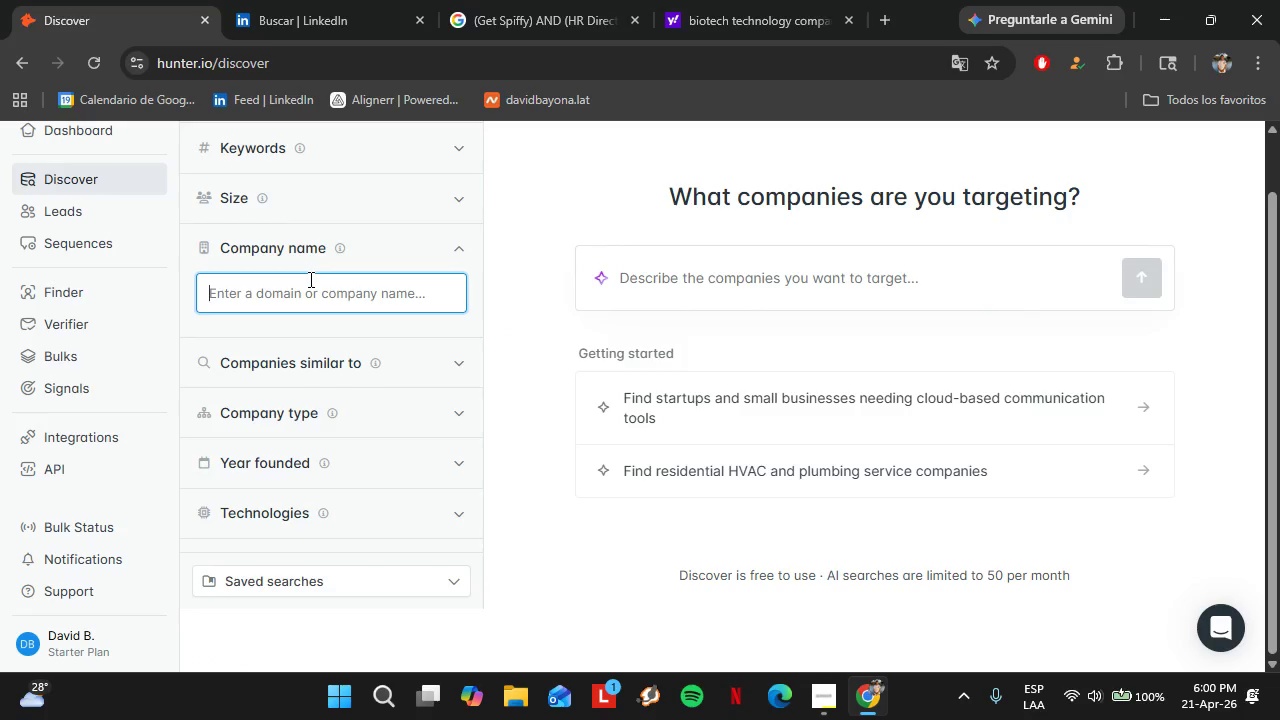 
type(Channr)
key(Backspace)
type(el Advisor)
 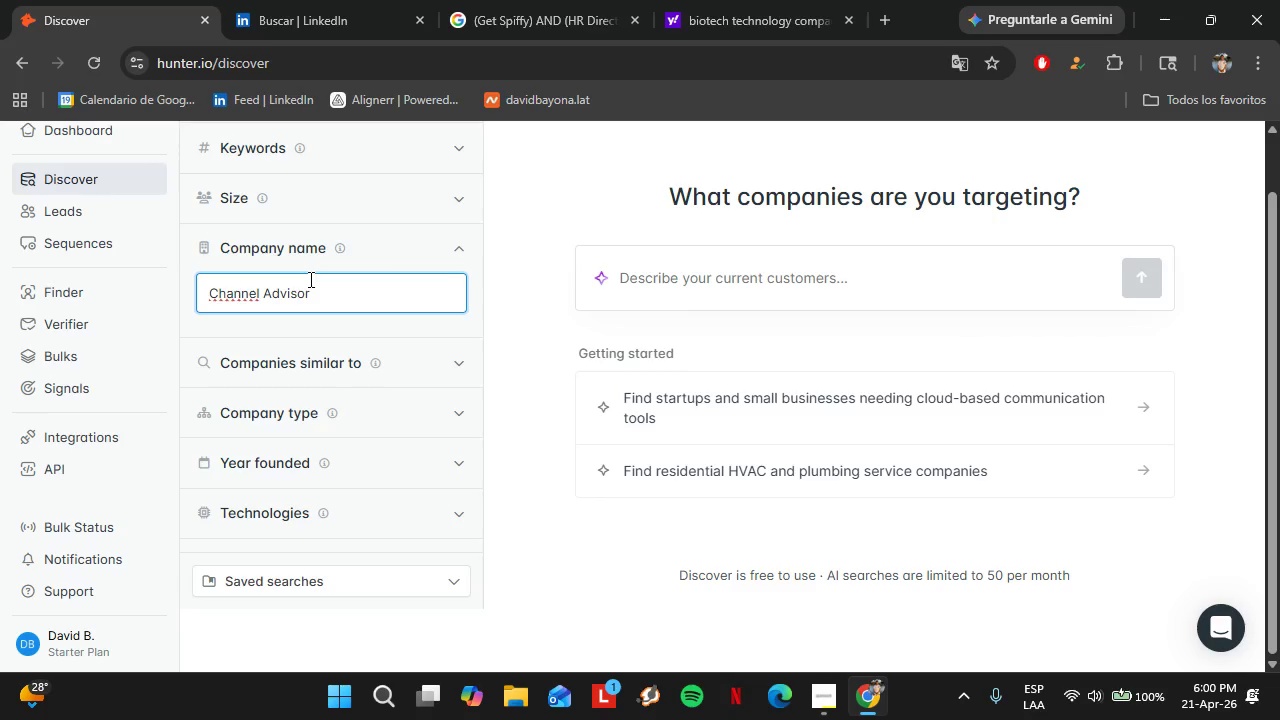 
wait(7.31)
 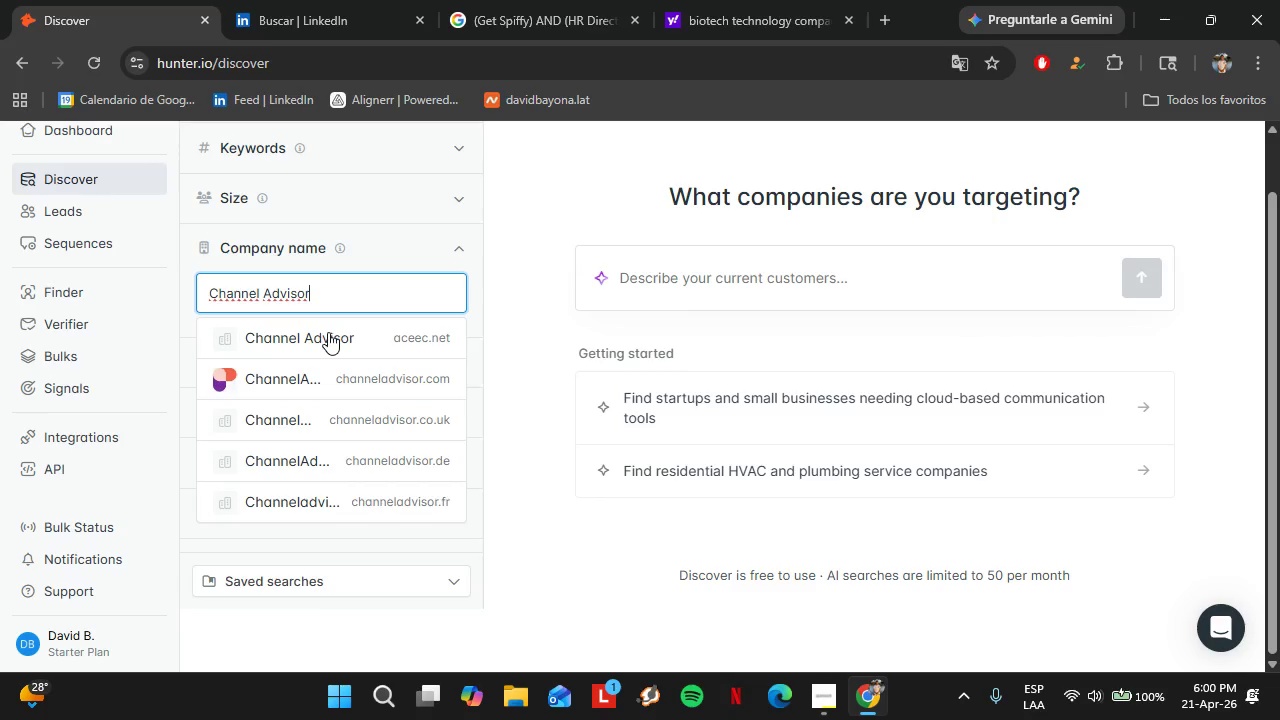 
left_click([384, 370])
 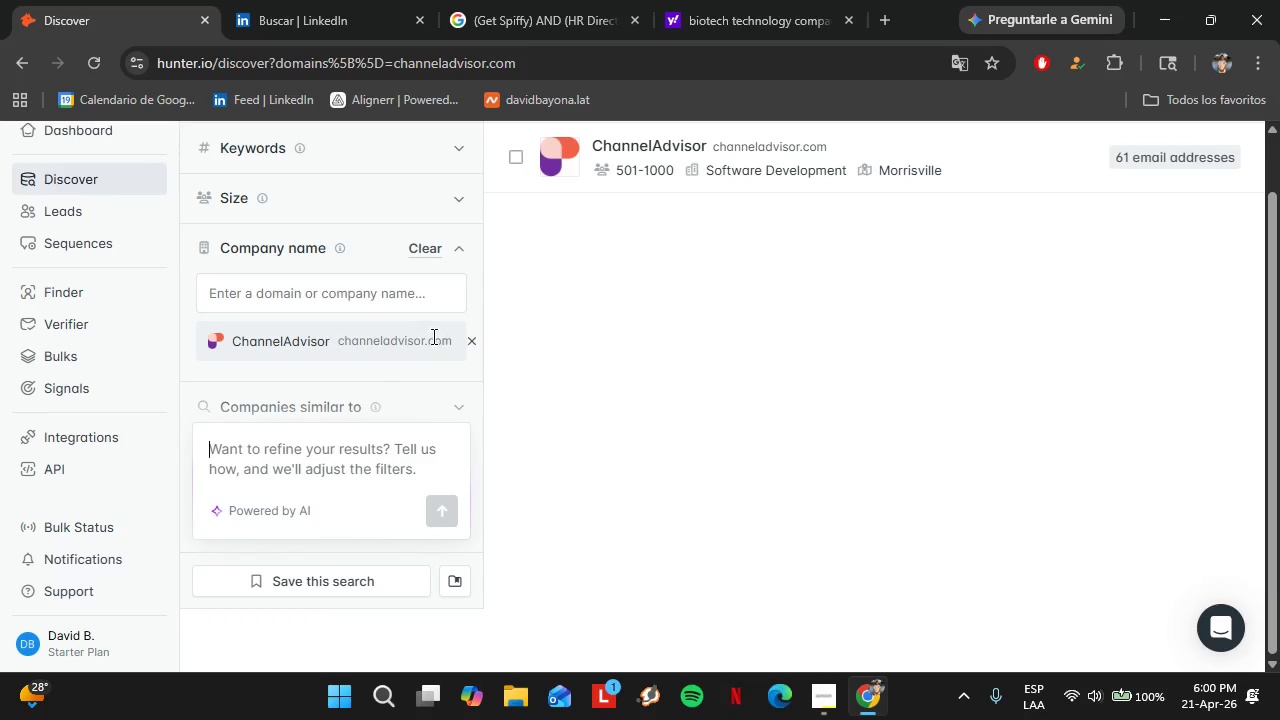 
double_click([473, 342])
 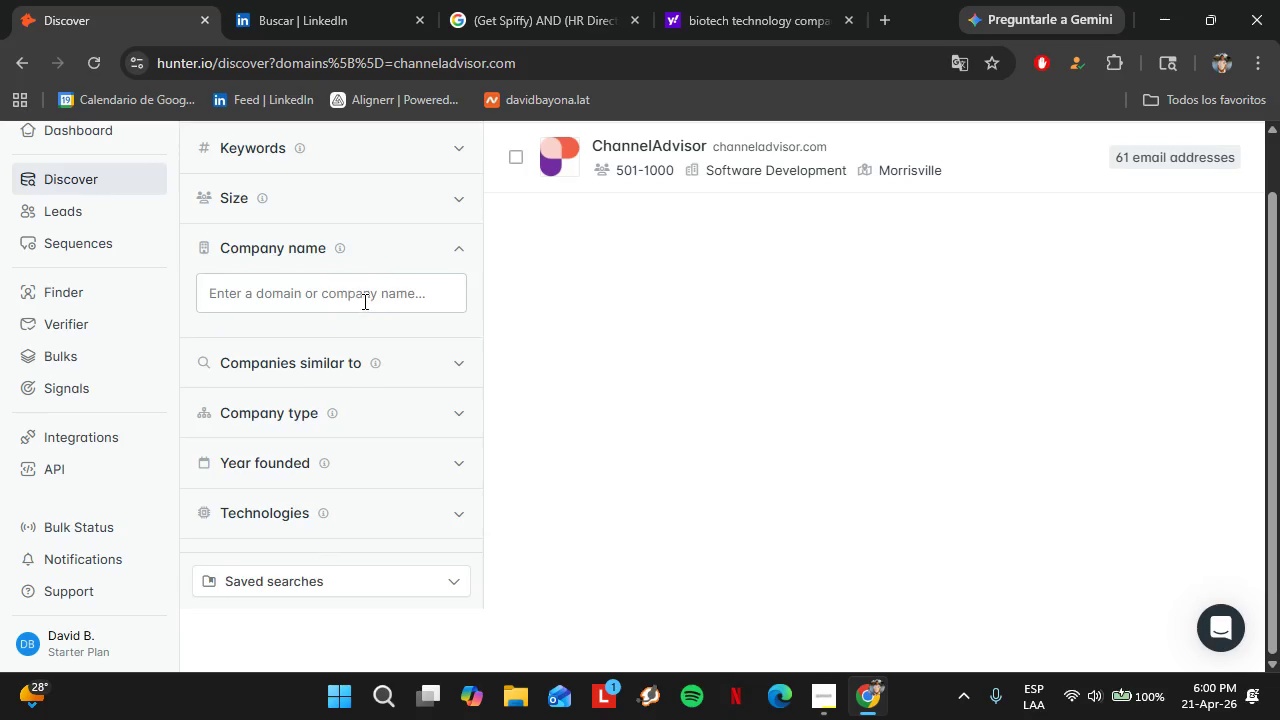 
left_click([363, 301])
 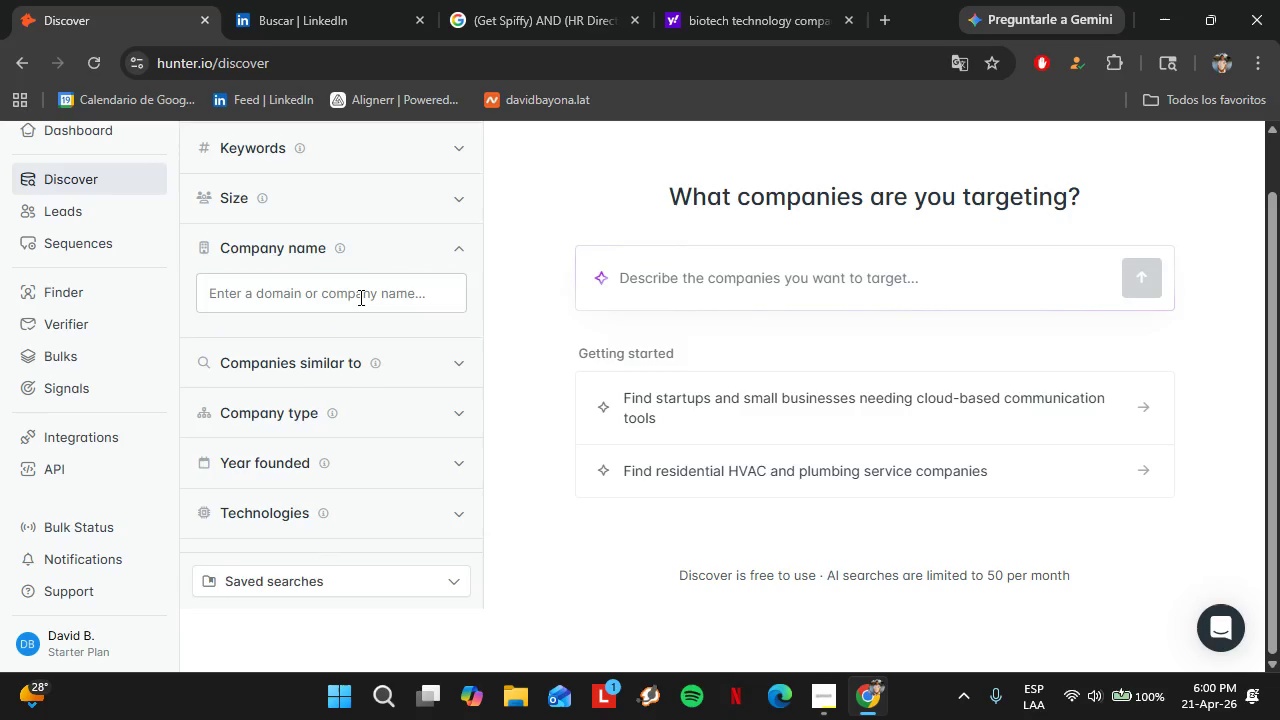 
left_click([359, 297])
 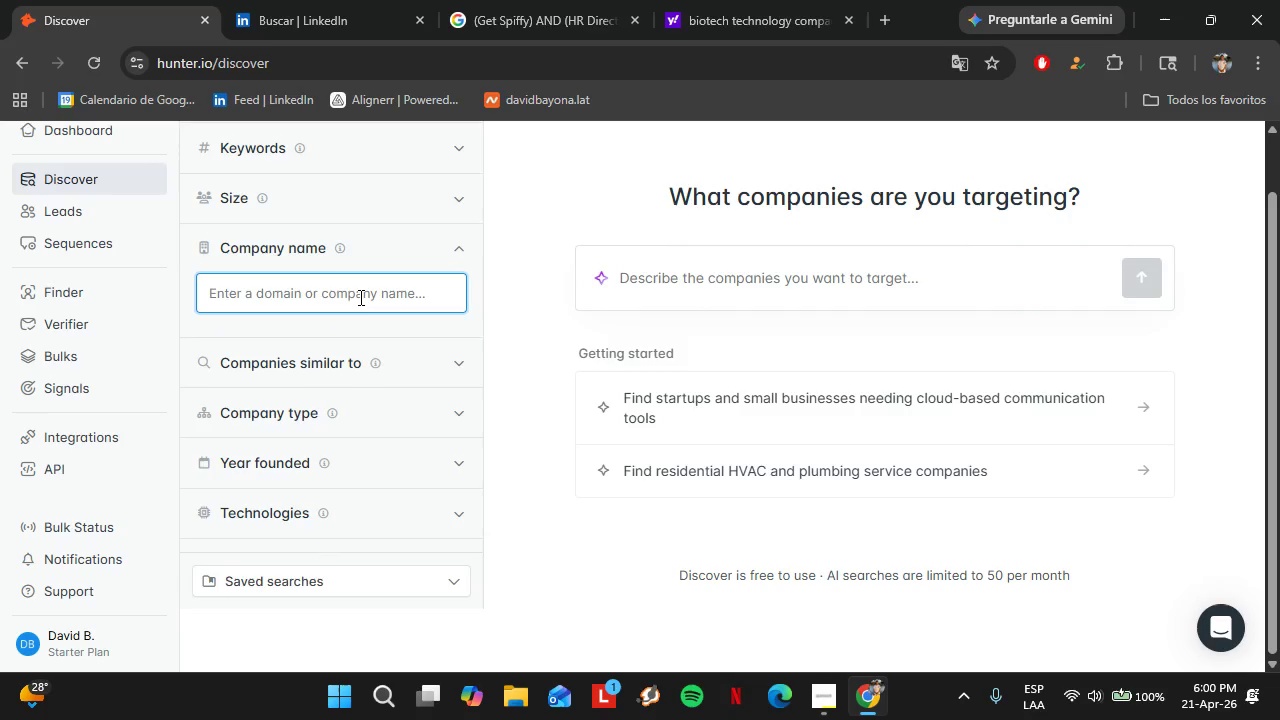 
type(Domo Inc T)
key(Backspace)
type(RTP)
 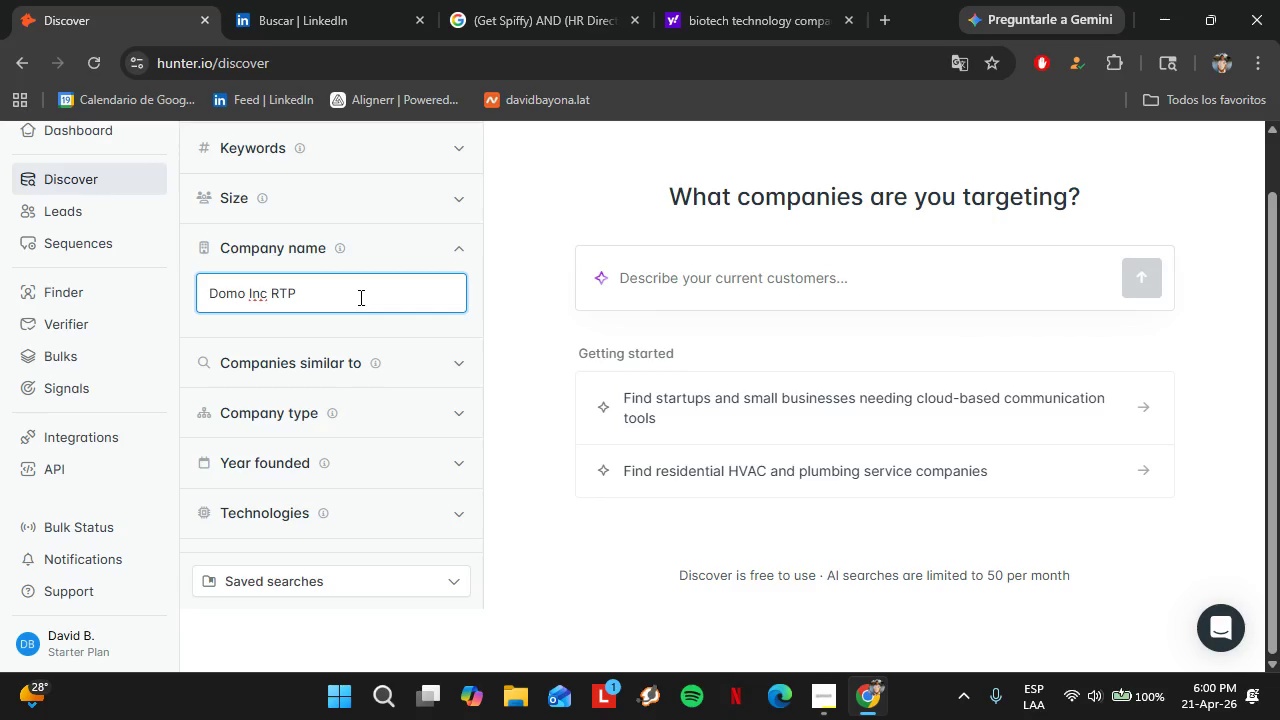 
key(Enter)
 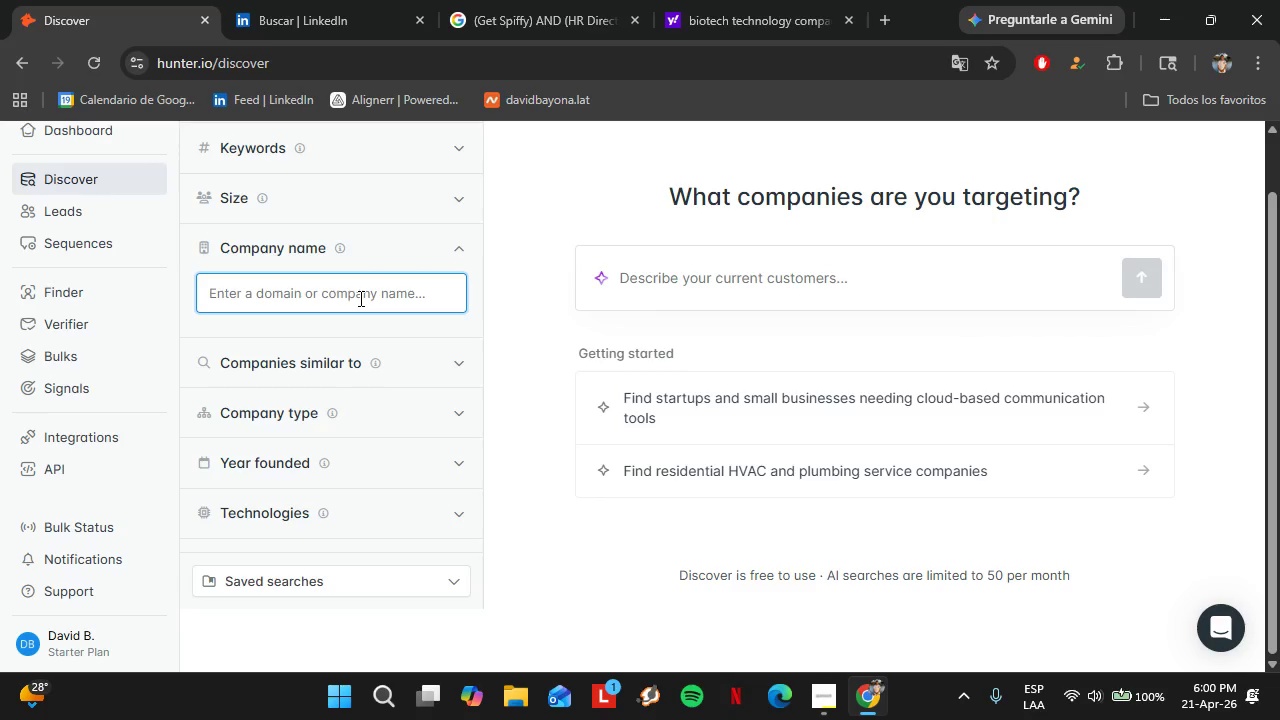 
type(Domo)
 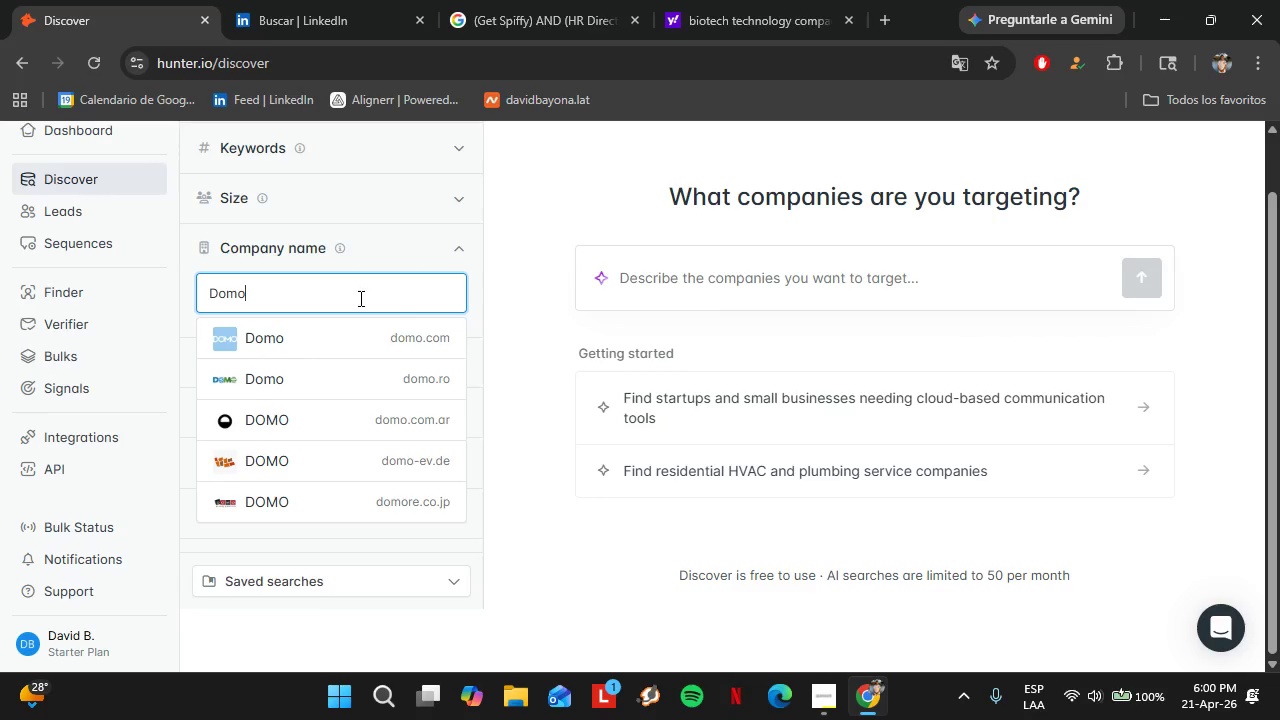 
left_click([342, 342])
 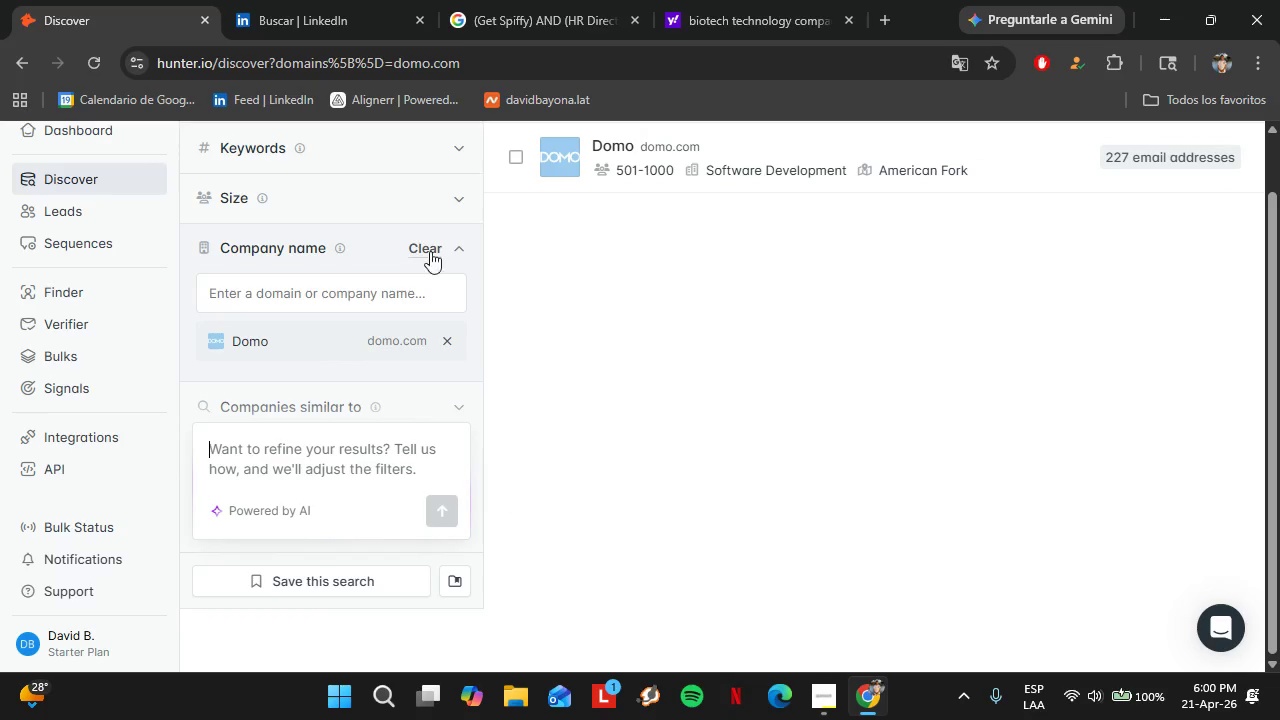 
double_click([372, 304])
 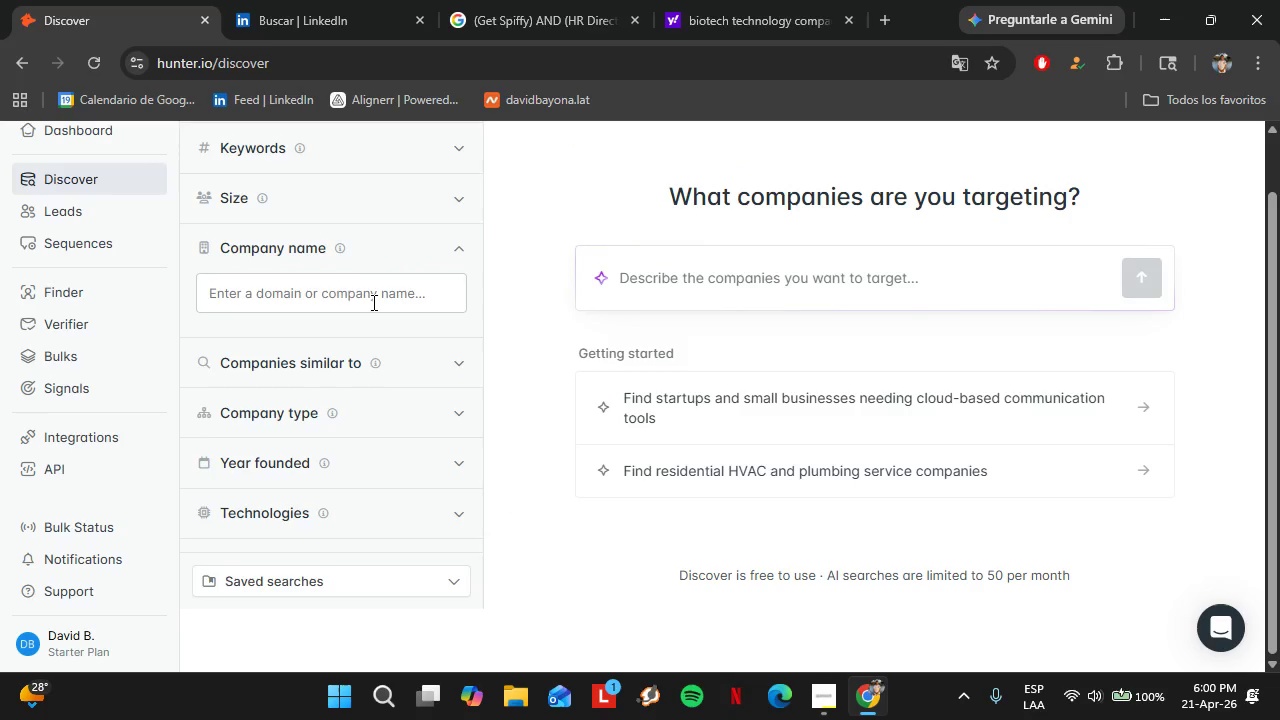 
hold_key(key=ShiftLeft, duration=0.59)
 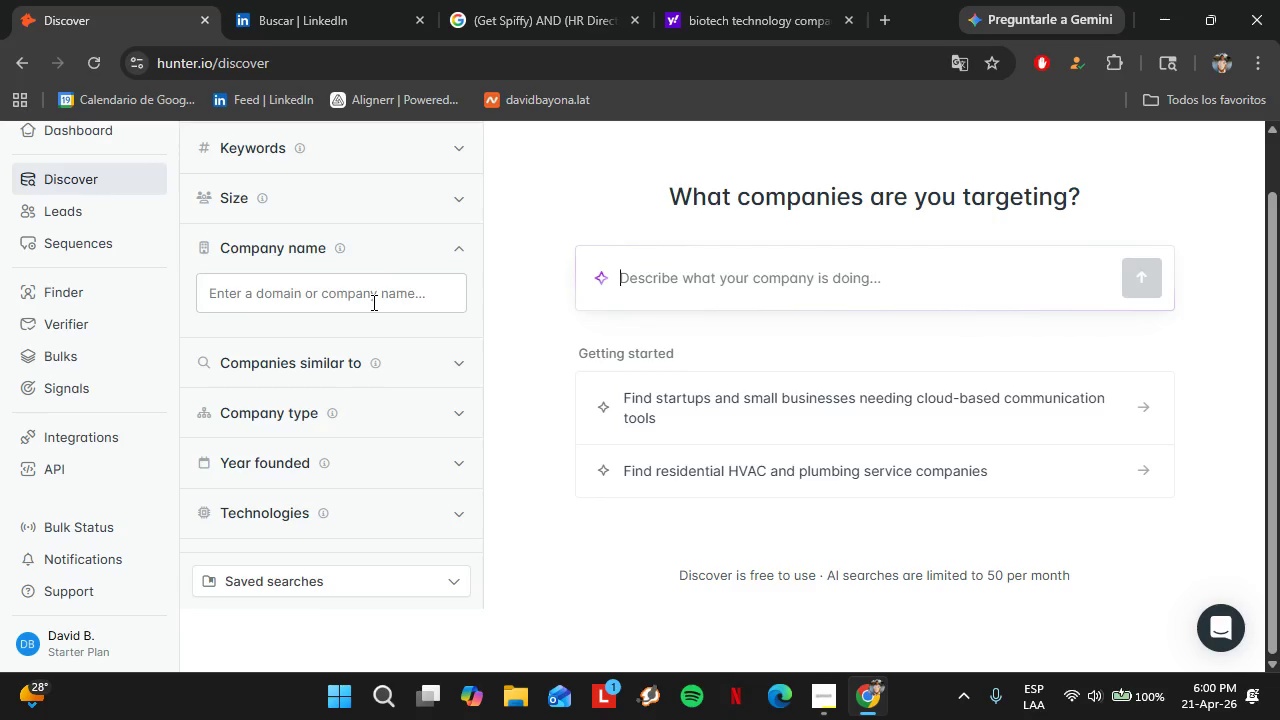 
type(Gr)
 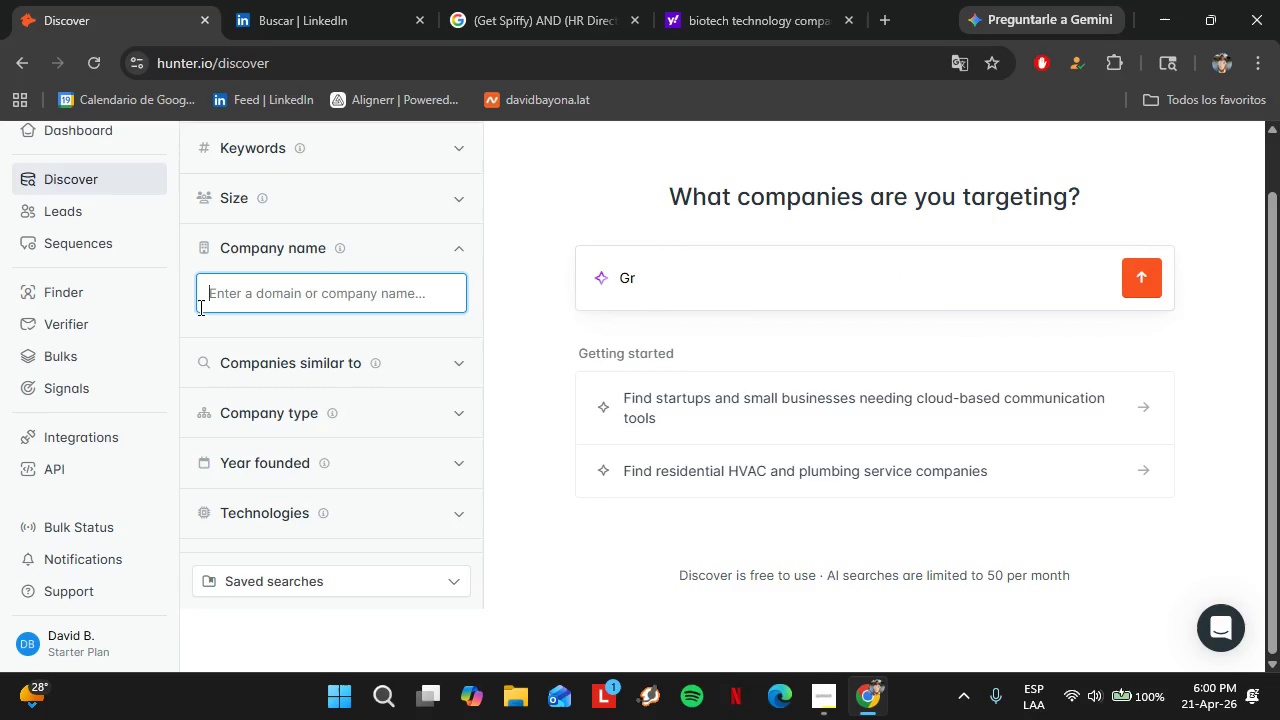 
type(Groundfloor)
 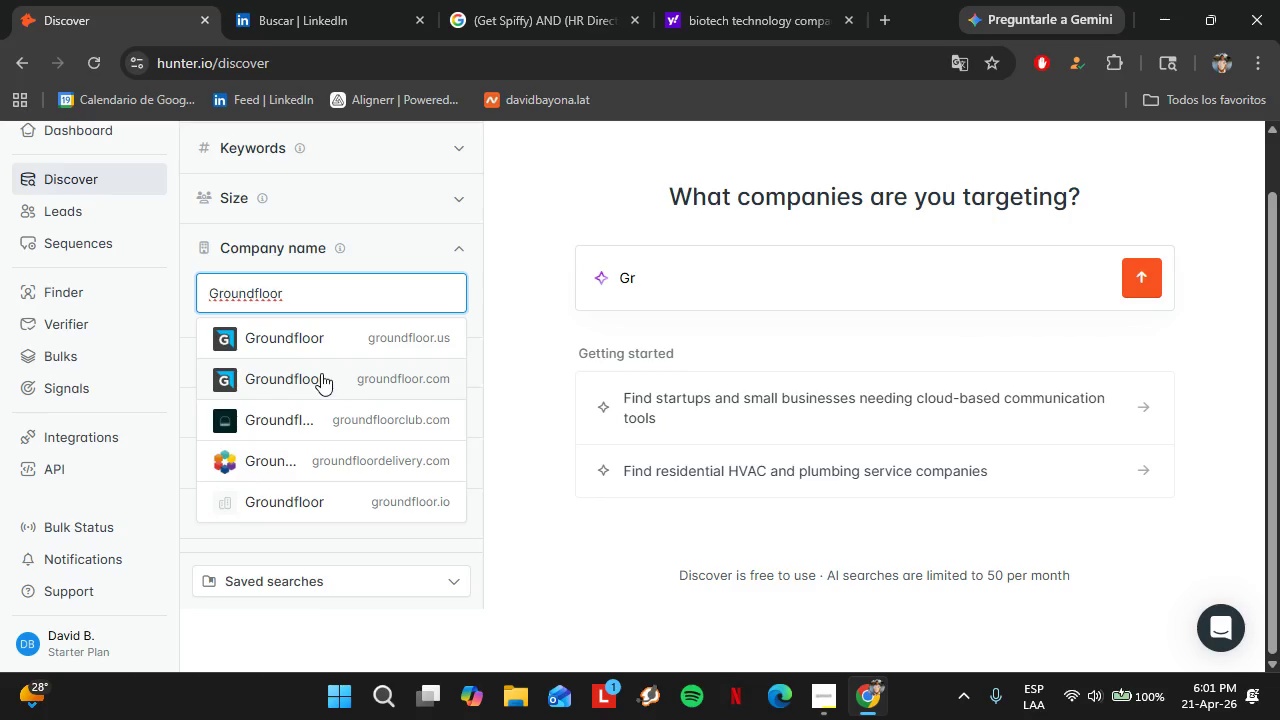 
left_click([321, 373])
 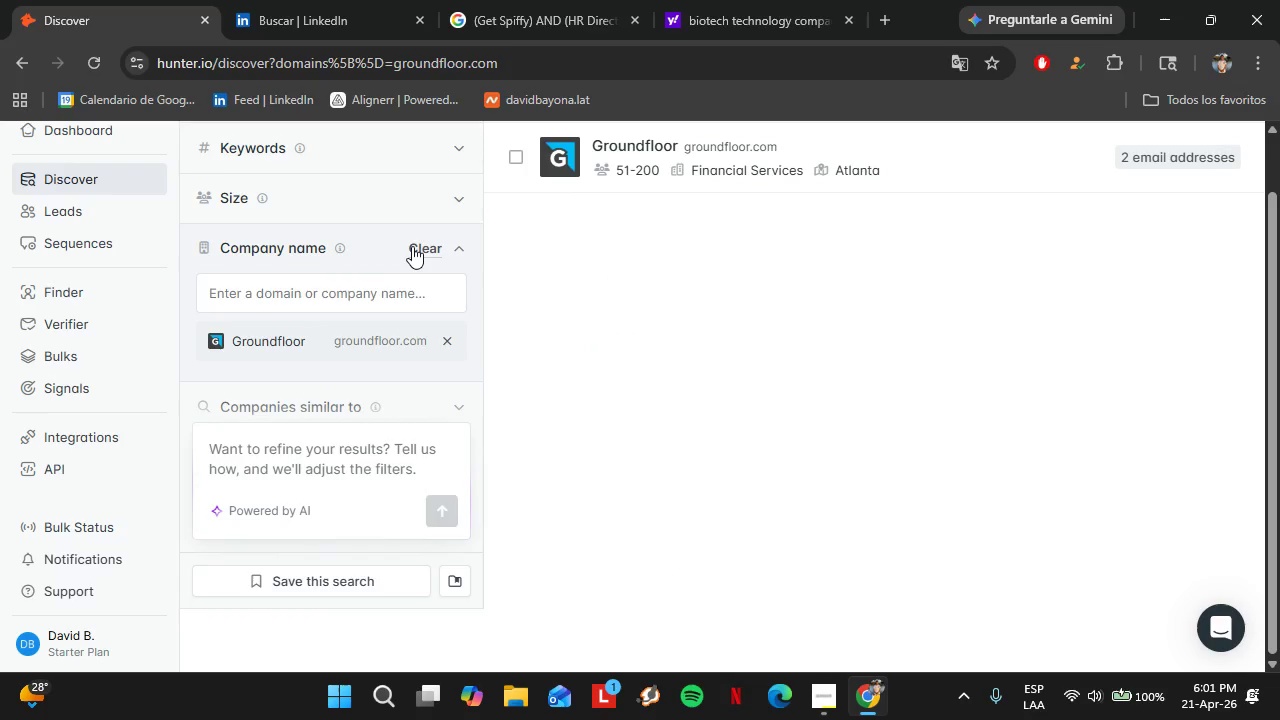 
left_click([341, 301])
 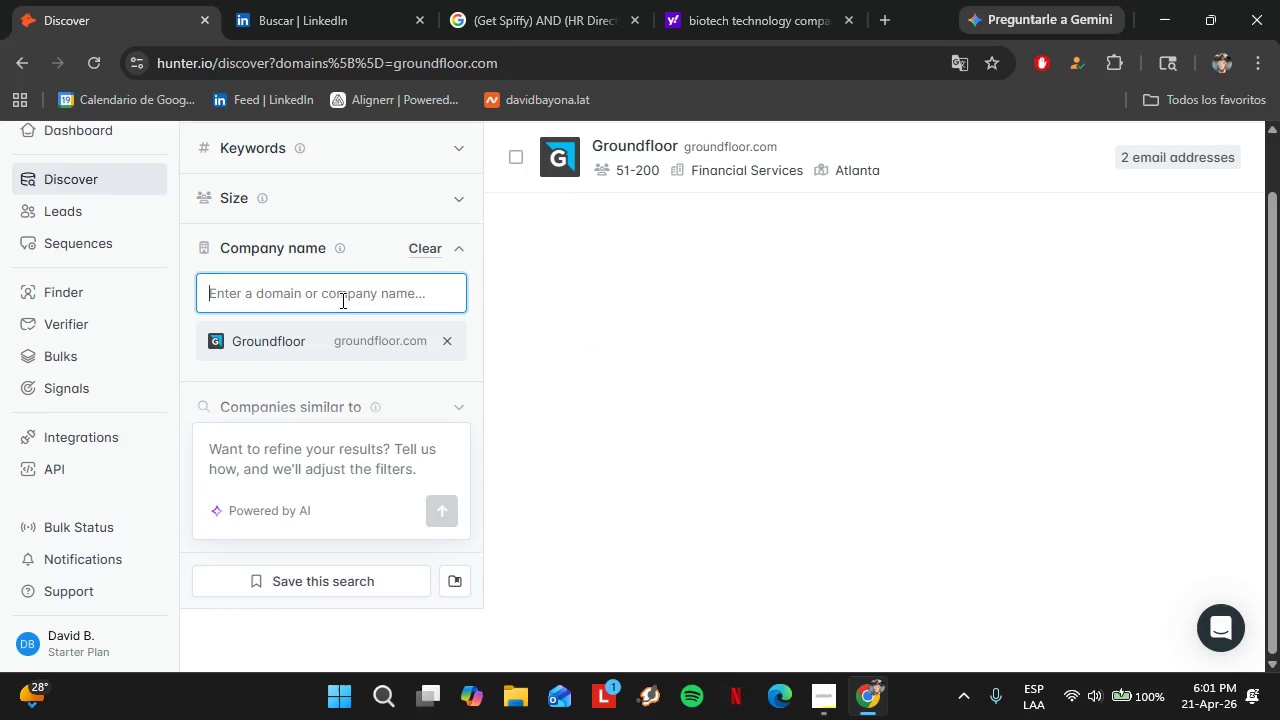 
type(Groundfloor.us)
 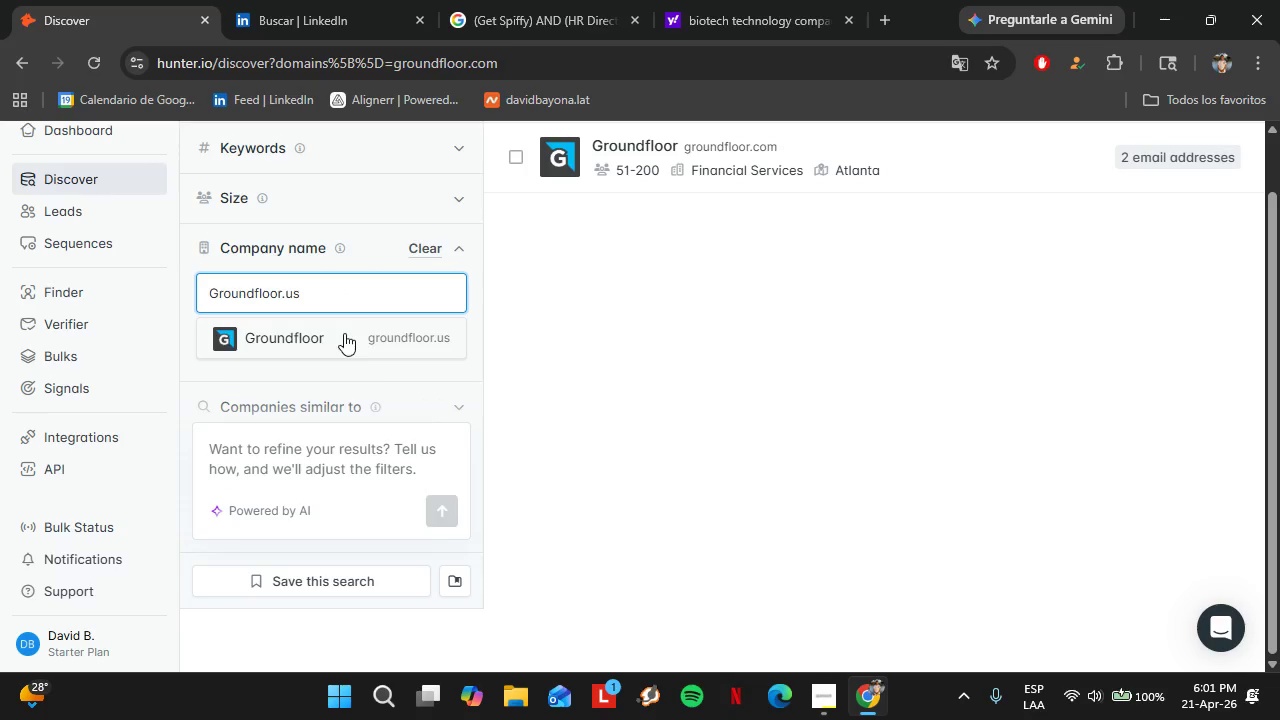 
left_click([328, 331])
 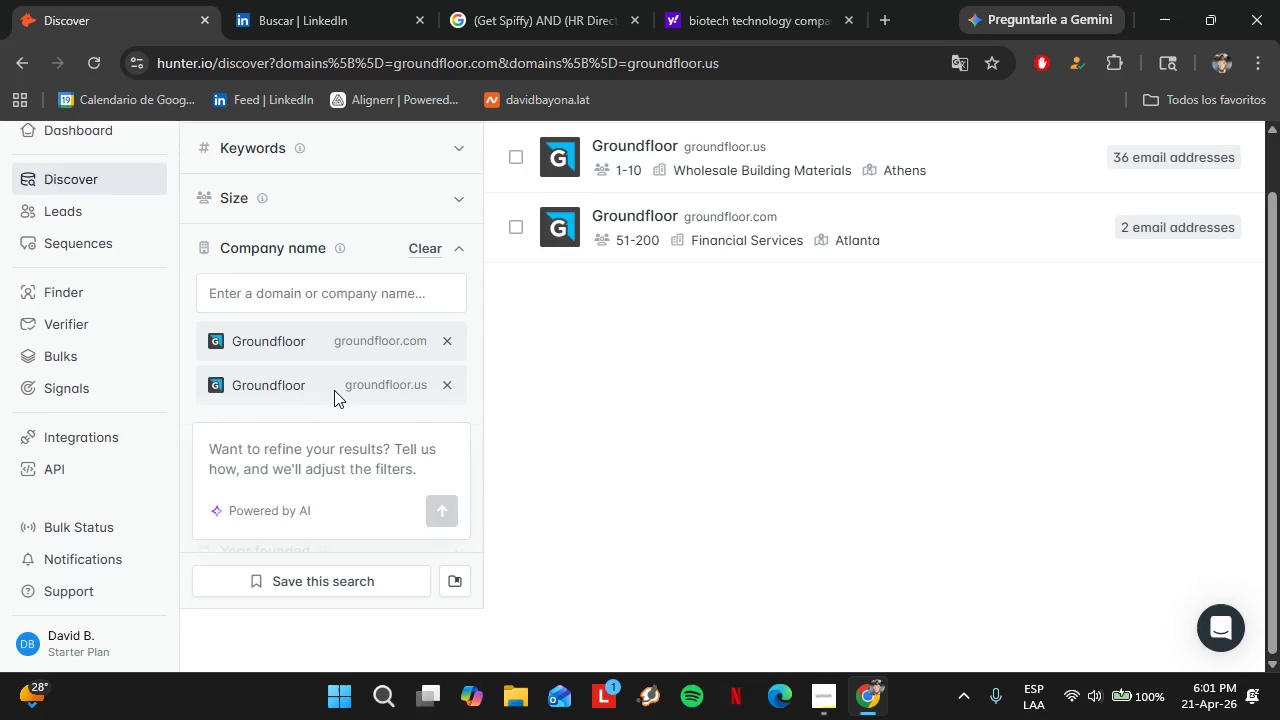 
left_click([334, 390])
 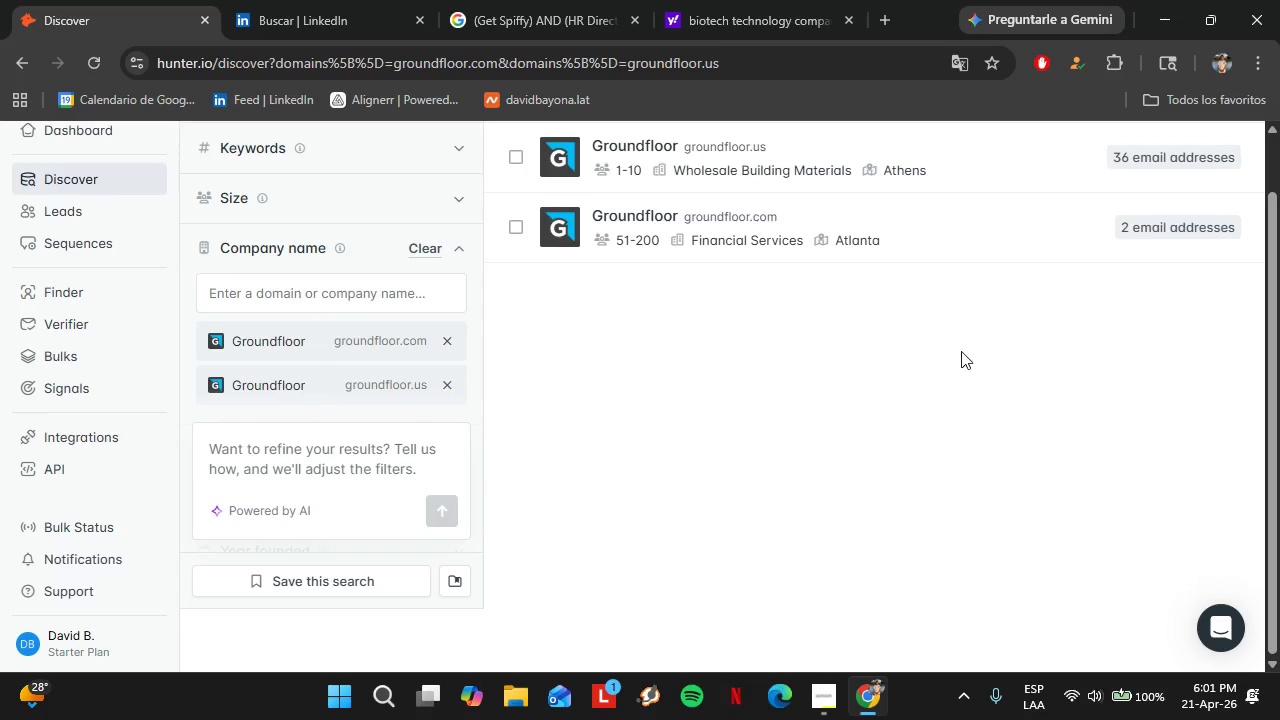 
left_click([961, 351])
 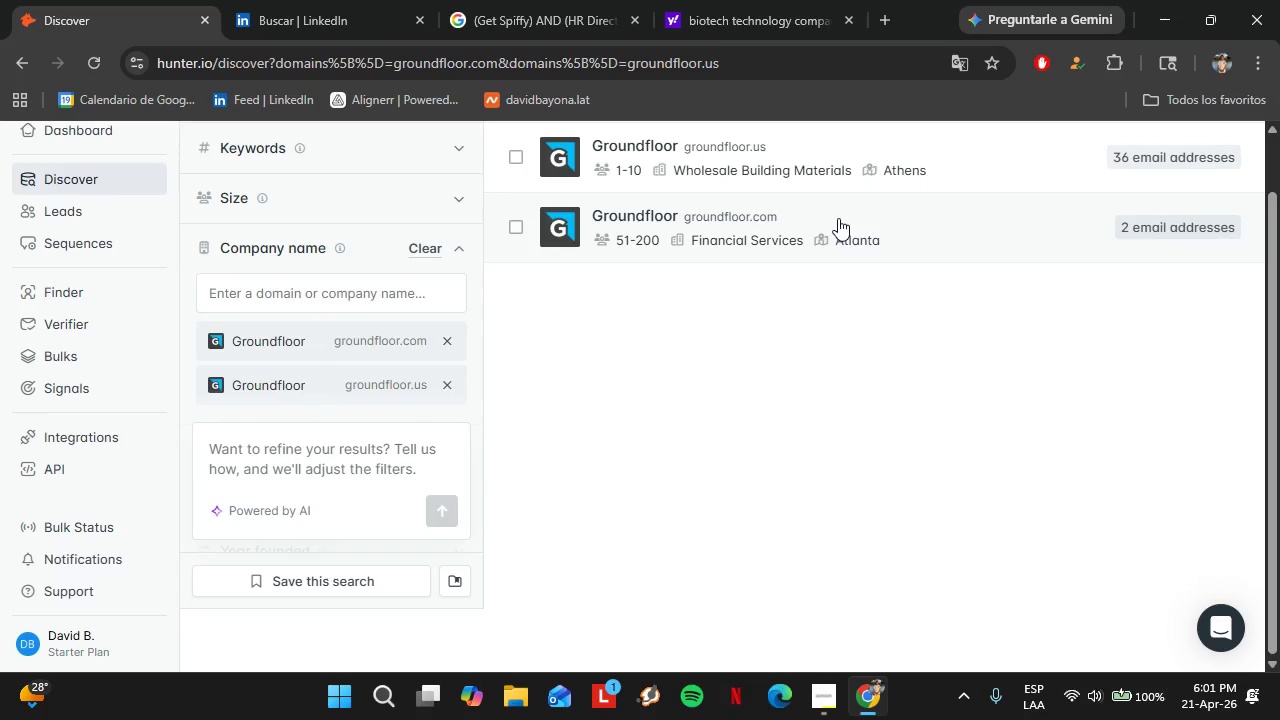 
left_click([864, 220])
 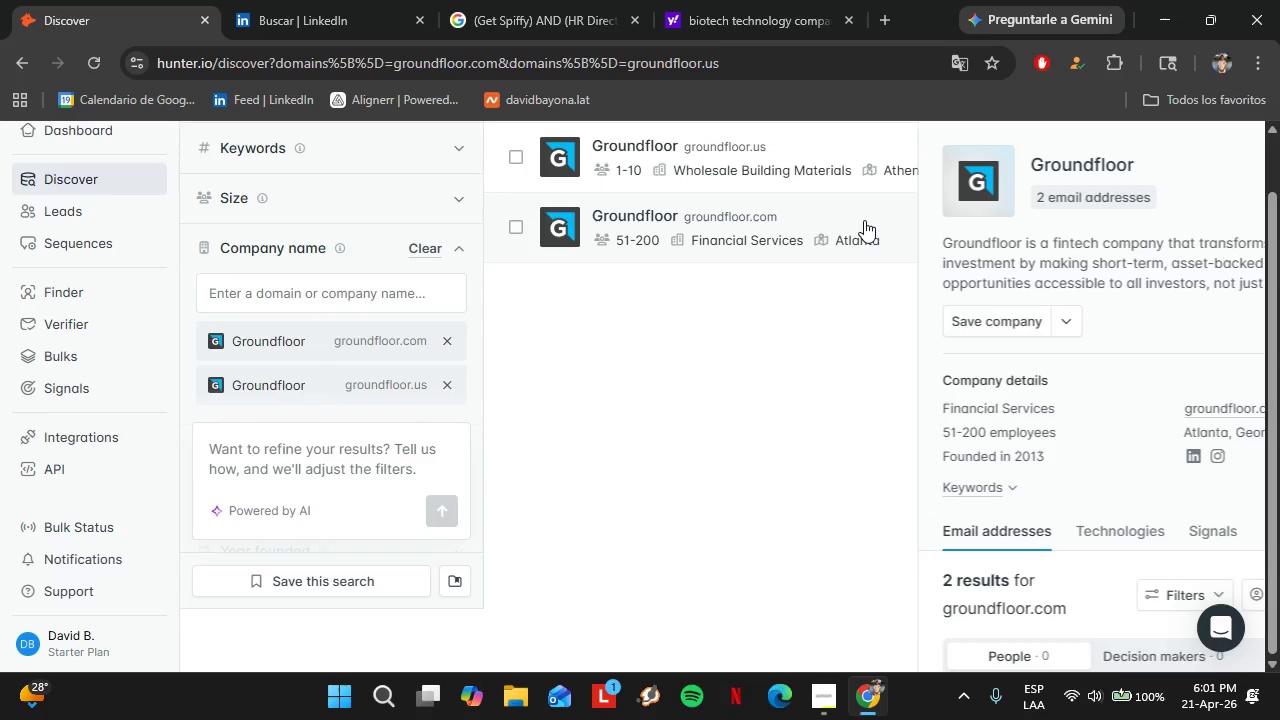 
mouse_move([829, 217])
 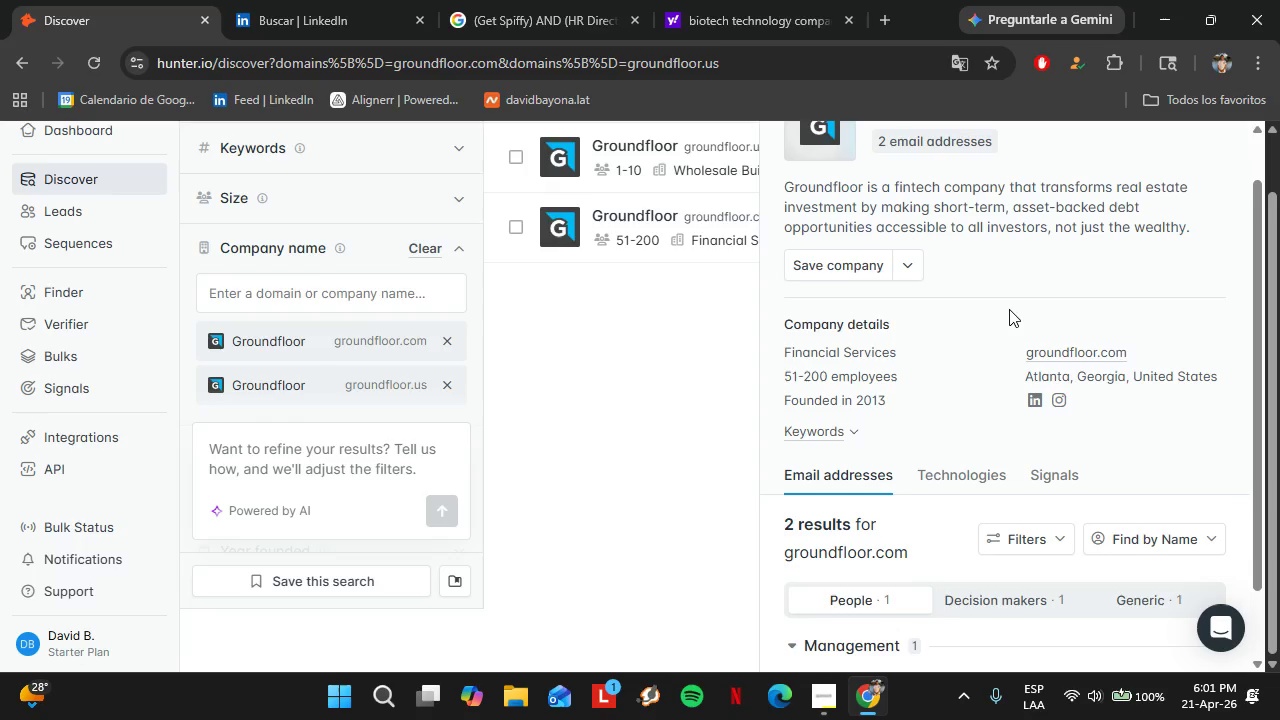 
scroll: coordinate [1009, 309], scroll_direction: down, amount: 1.0
 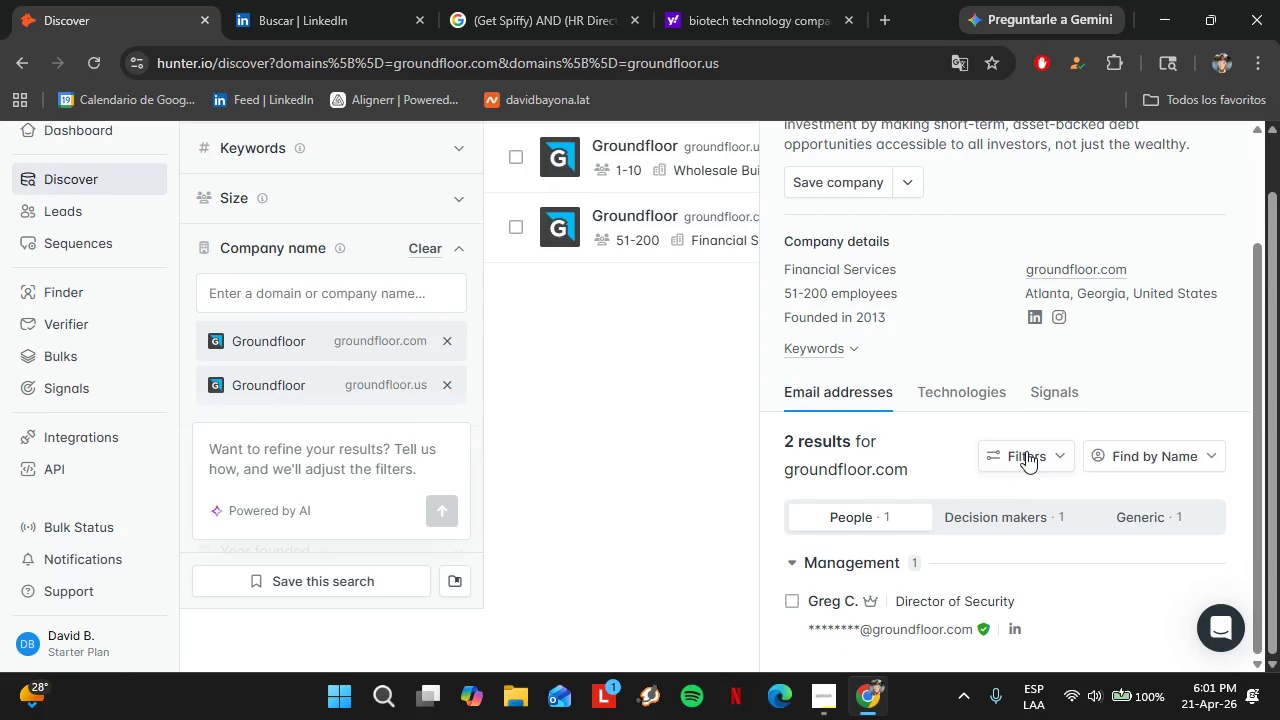 
left_click([1005, 511])
 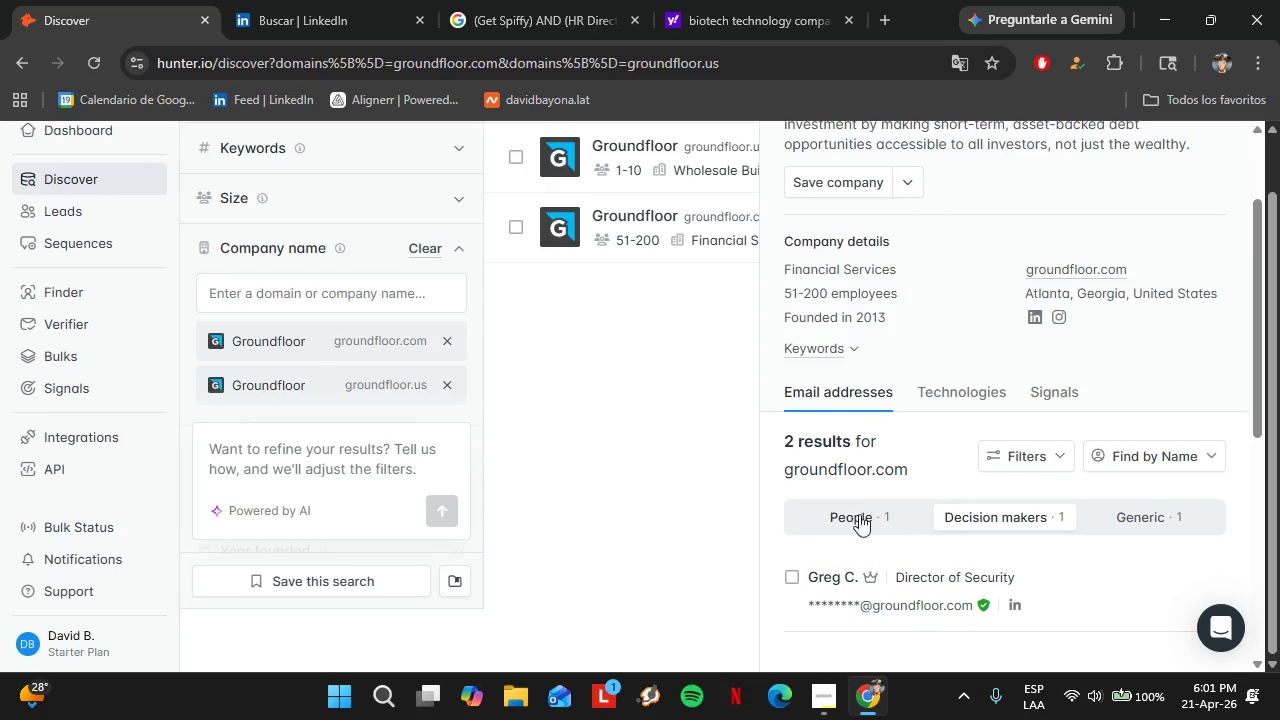 
scroll: coordinate [1018, 503], scroll_direction: down, amount: 6.0
 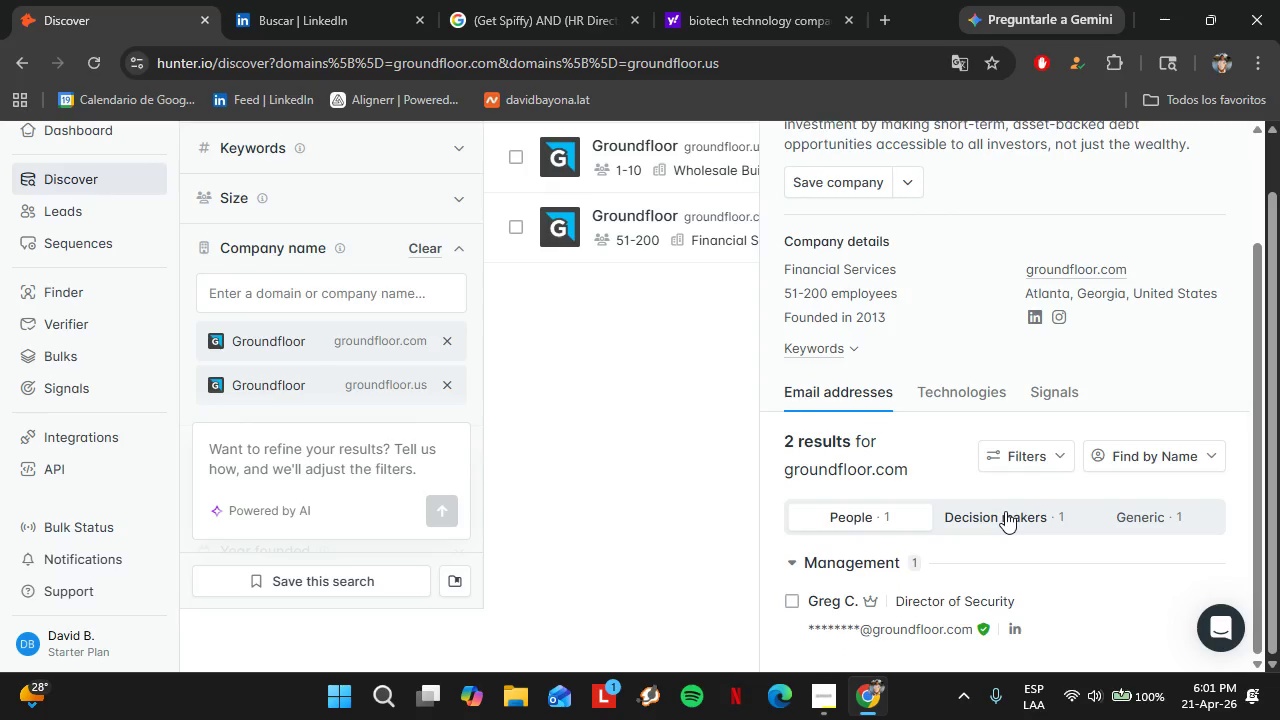 
left_click([859, 514])
 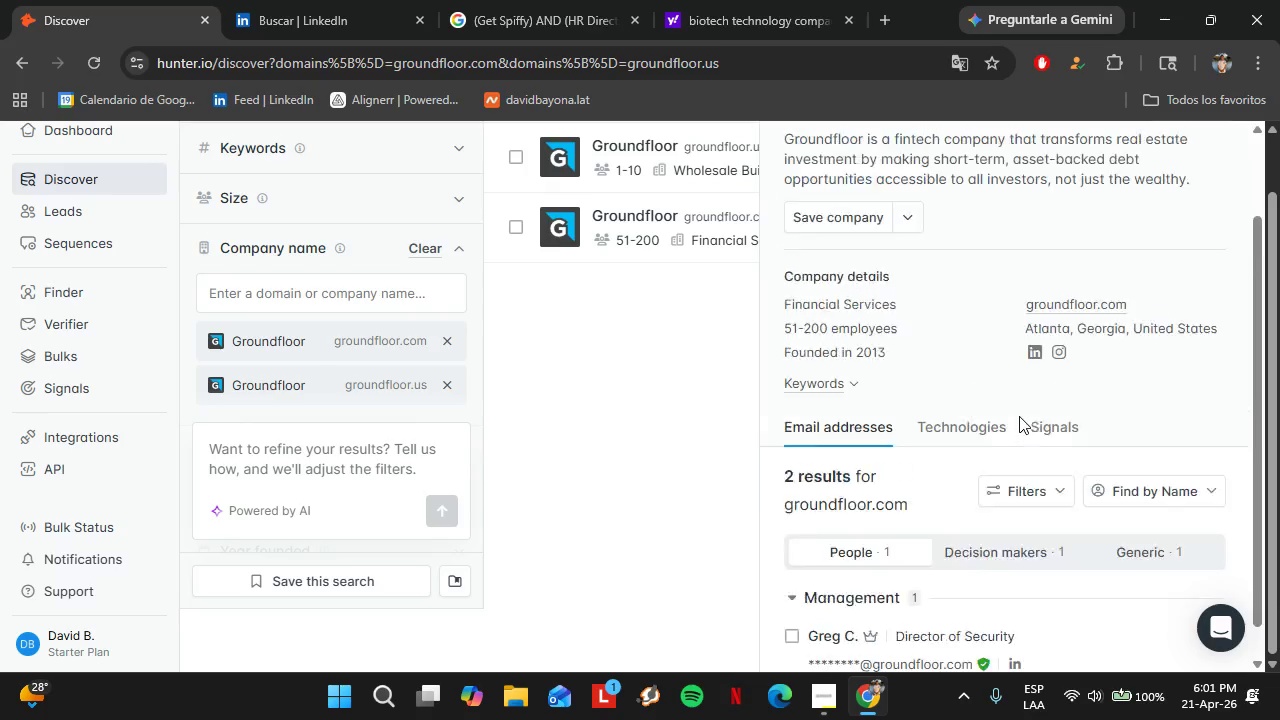 
scroll: coordinate [943, 408], scroll_direction: down, amount: 3.0
 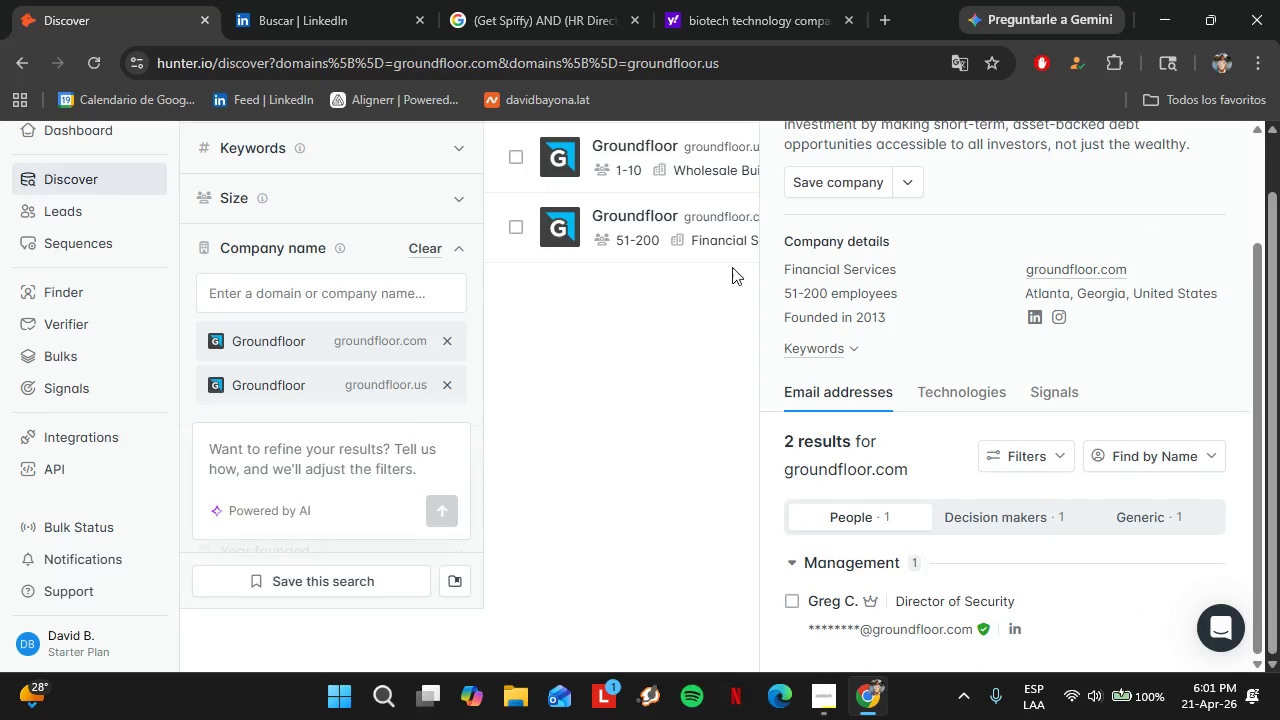 
scroll: coordinate [922, 270], scroll_direction: up, amount: 3.0
 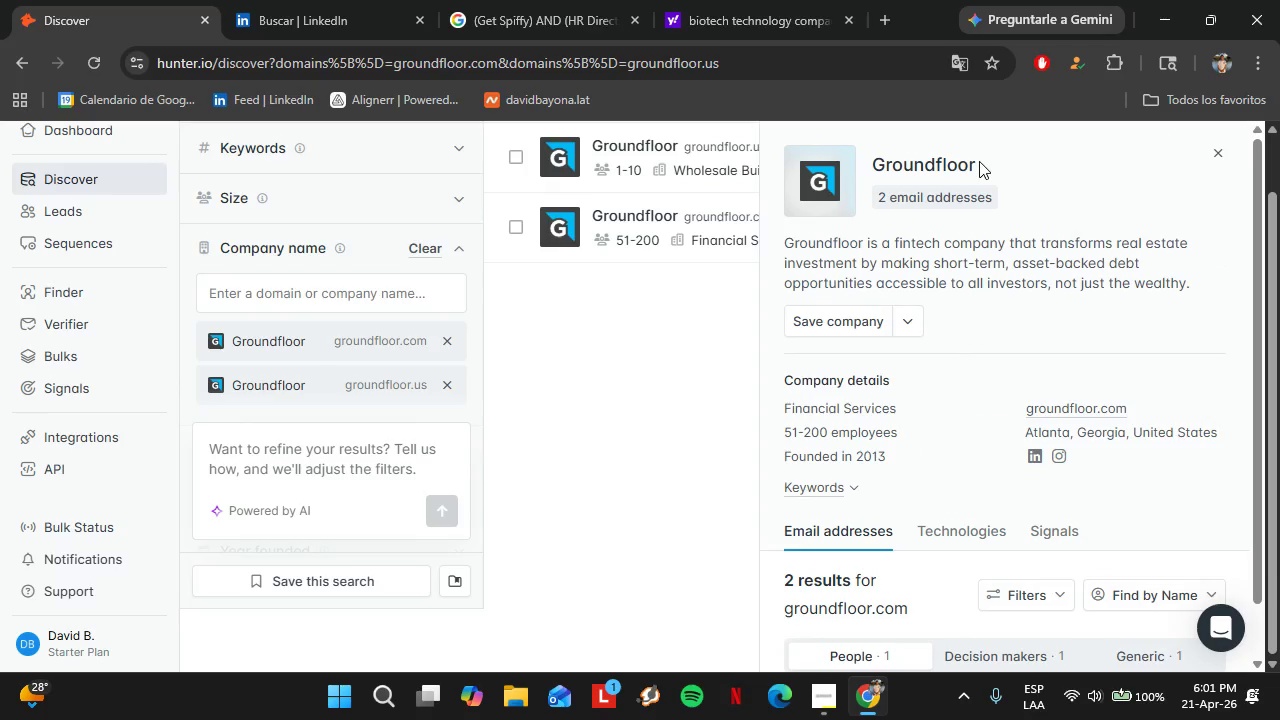 
left_click_drag(start_coordinate=[979, 161], to_coordinate=[879, 175])
 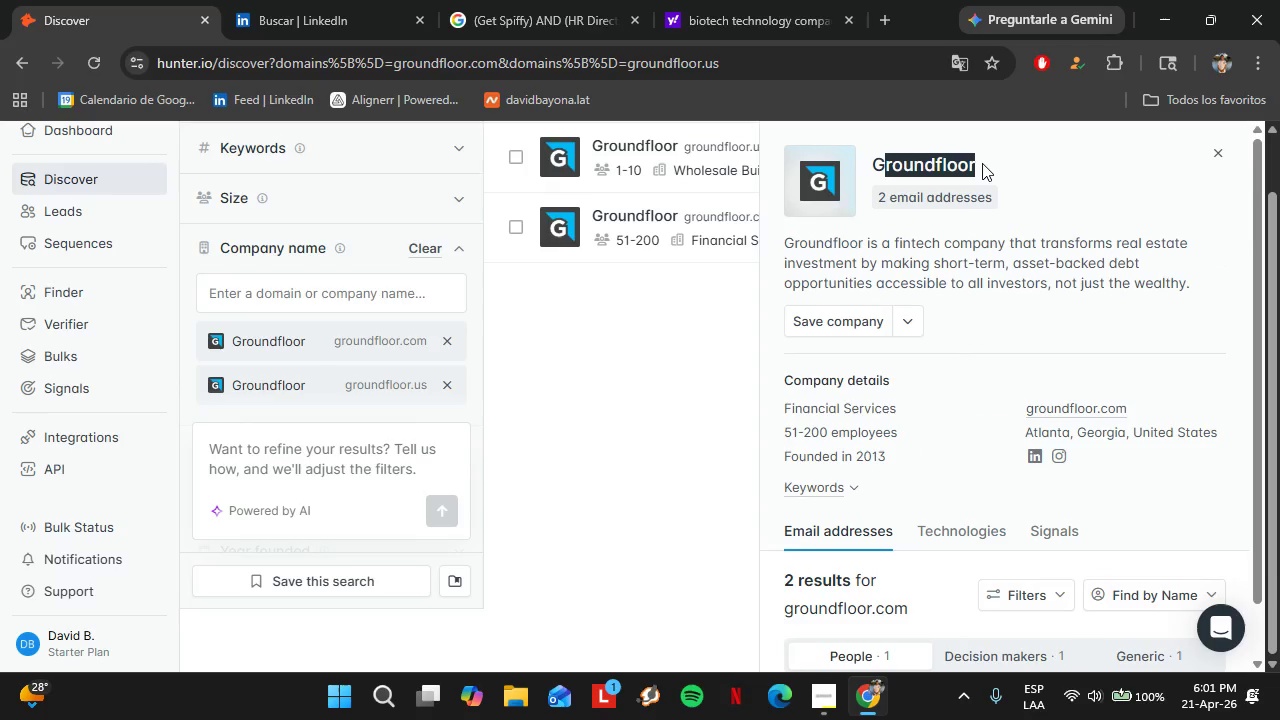 
left_click([985, 164])
 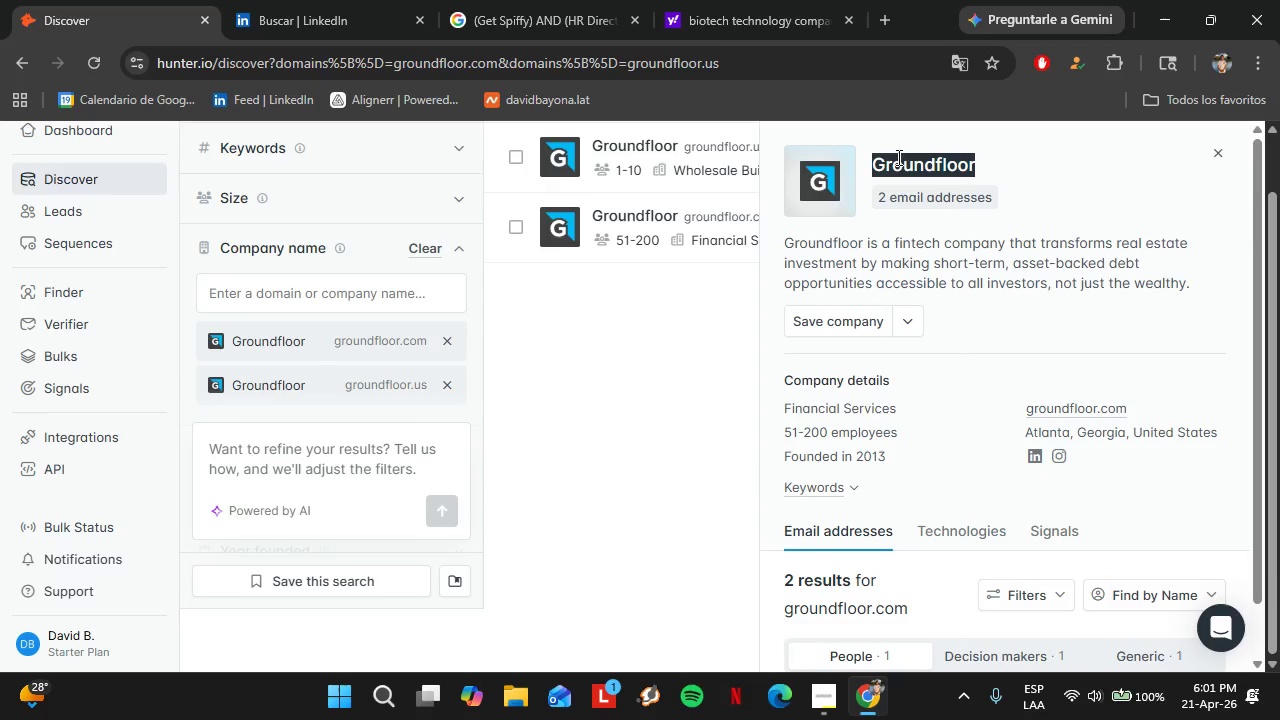 
left_click_drag(start_coordinate=[985, 164], to_coordinate=[860, 160])
 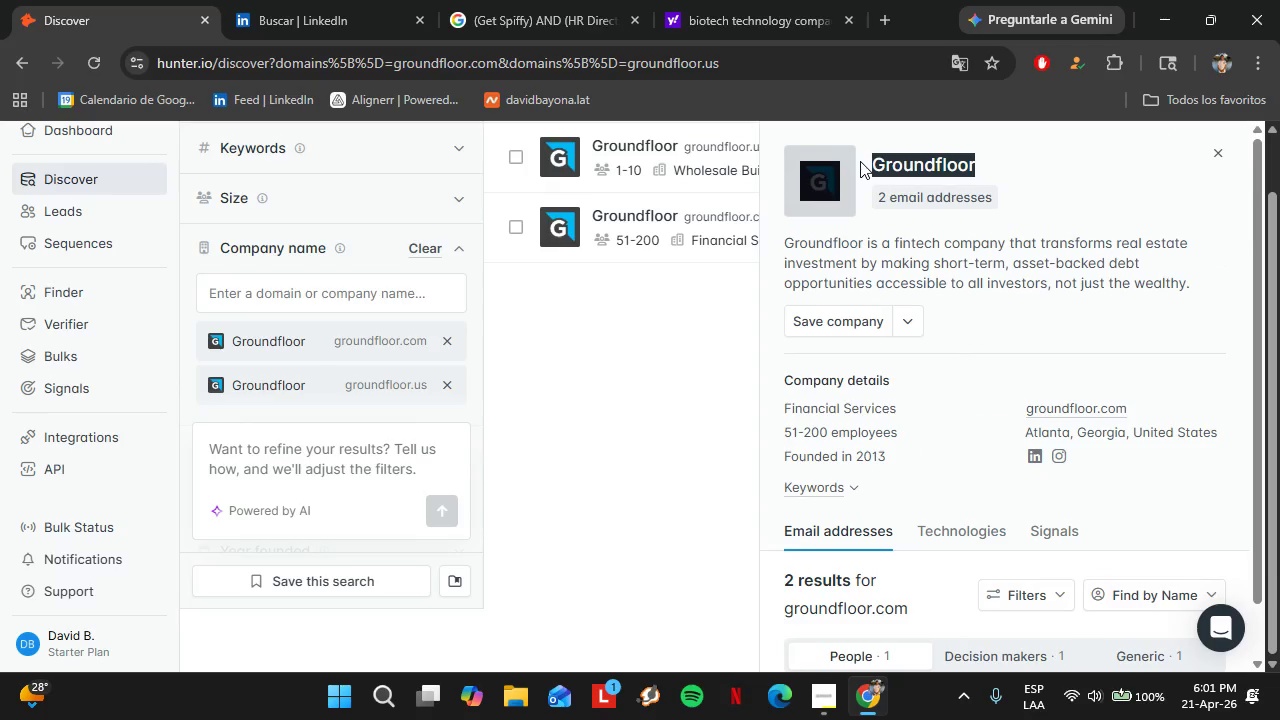 
key(Control+C)
 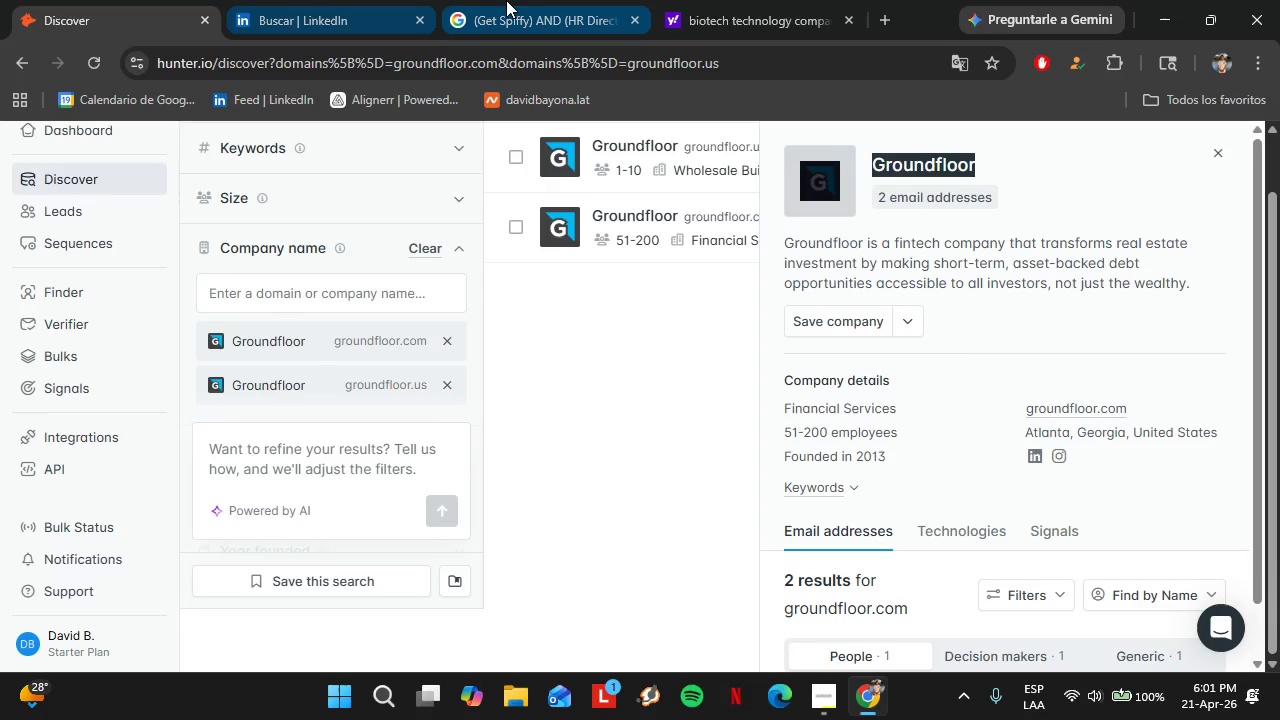 
left_click([506, 0])
 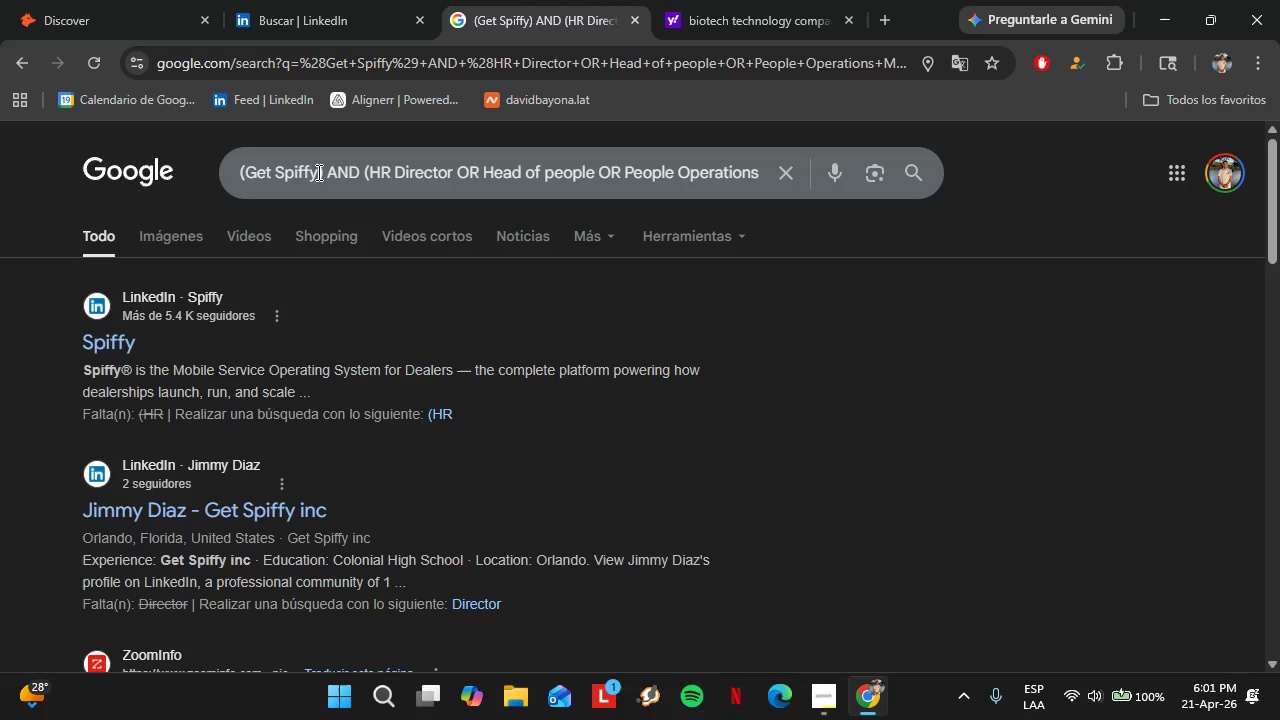 
left_click_drag(start_coordinate=[317, 171], to_coordinate=[249, 169])
 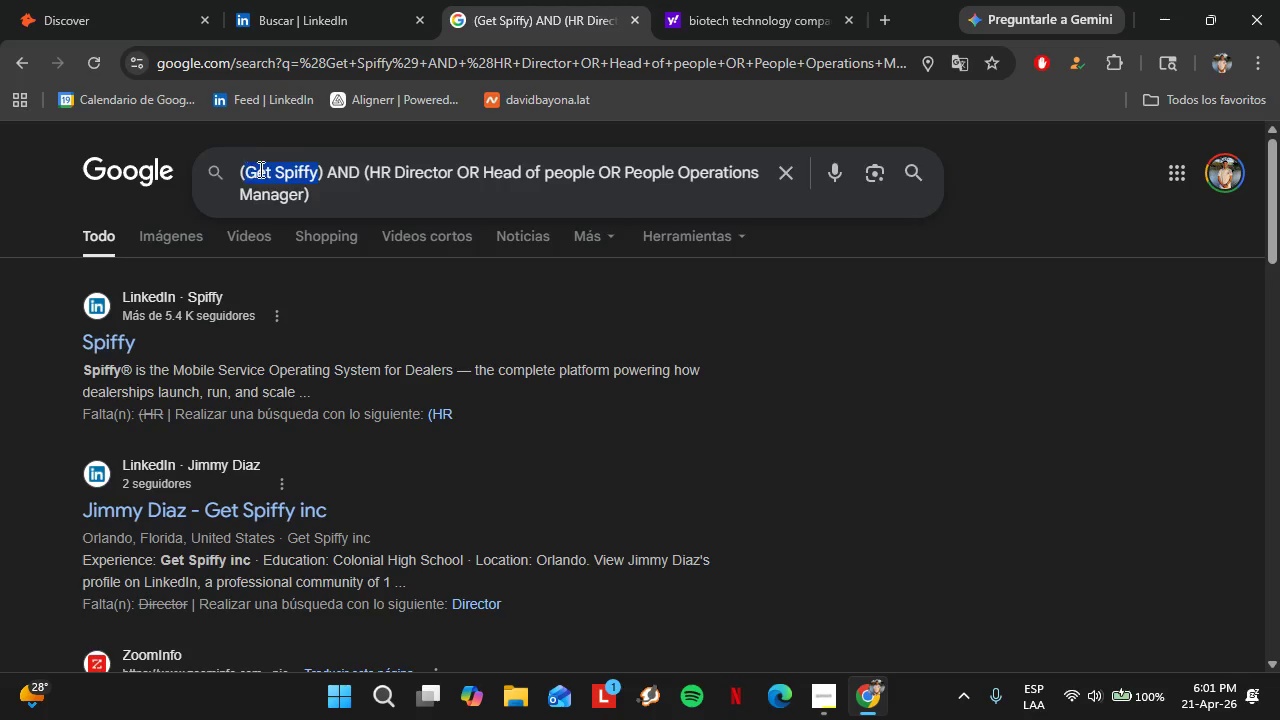 
key(Control+V)
 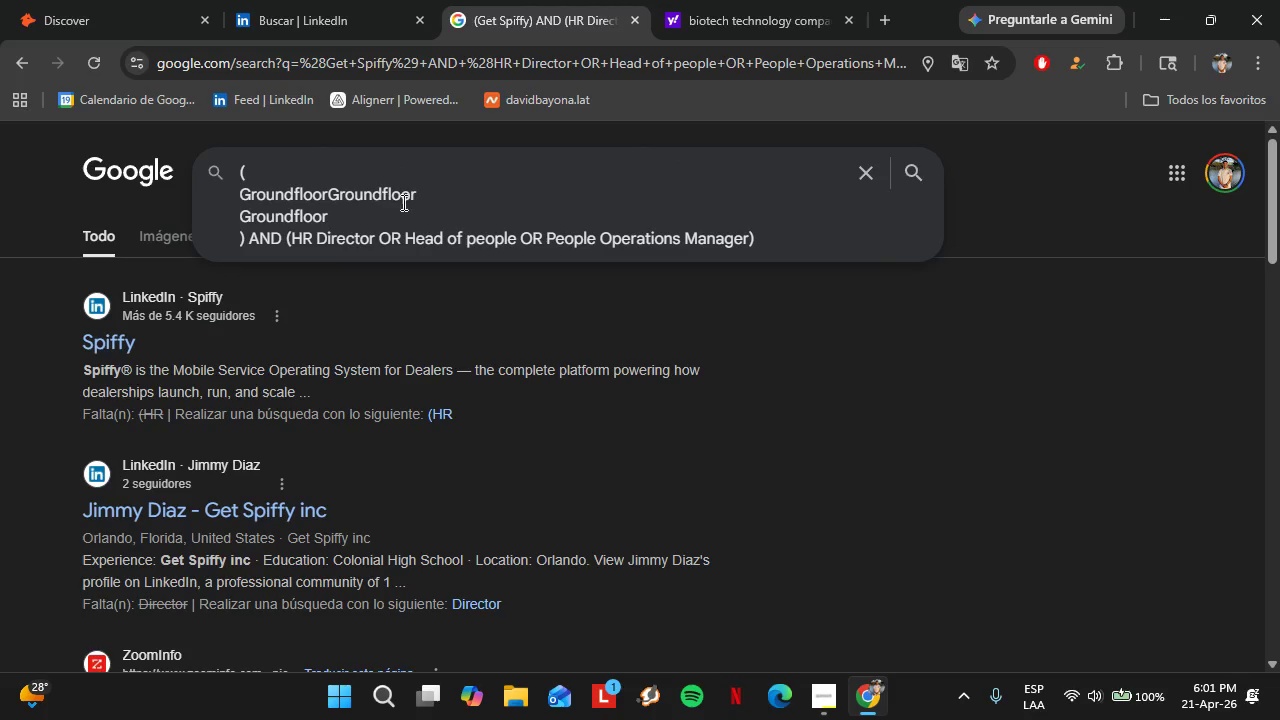 
left_click_drag(start_coordinate=[428, 192], to_coordinate=[243, 197])
 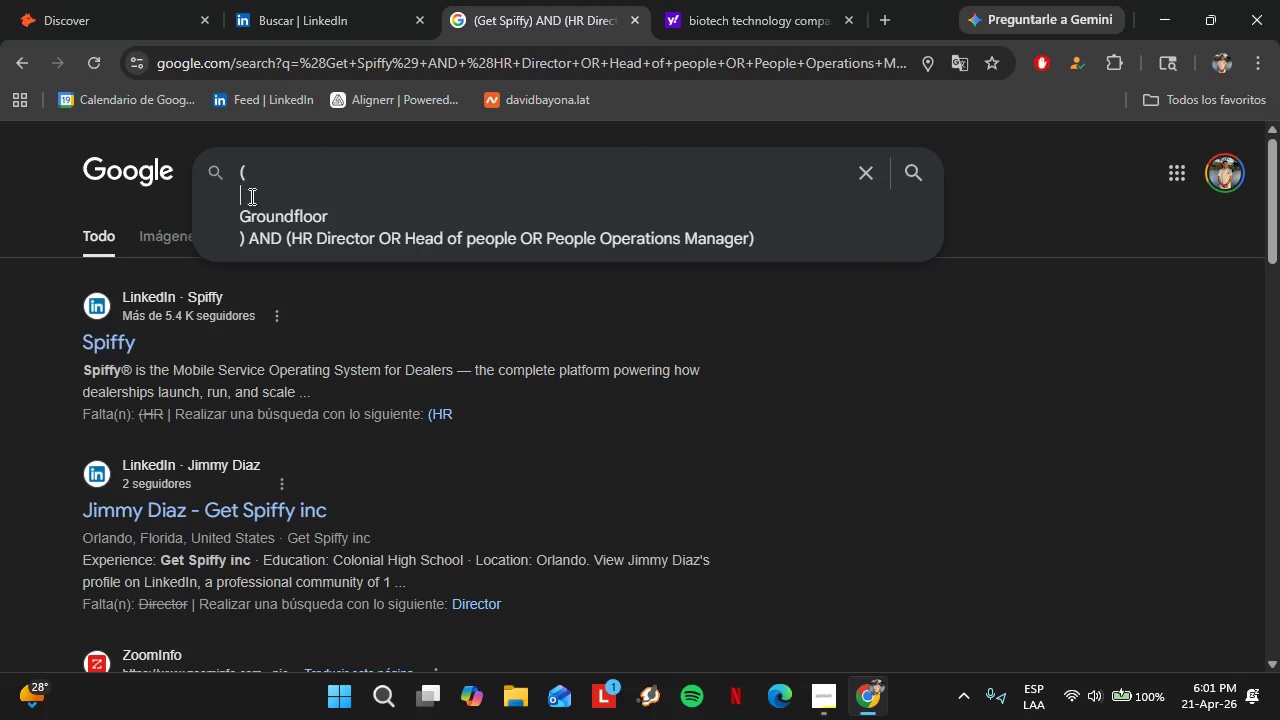 
key(Backspace)
 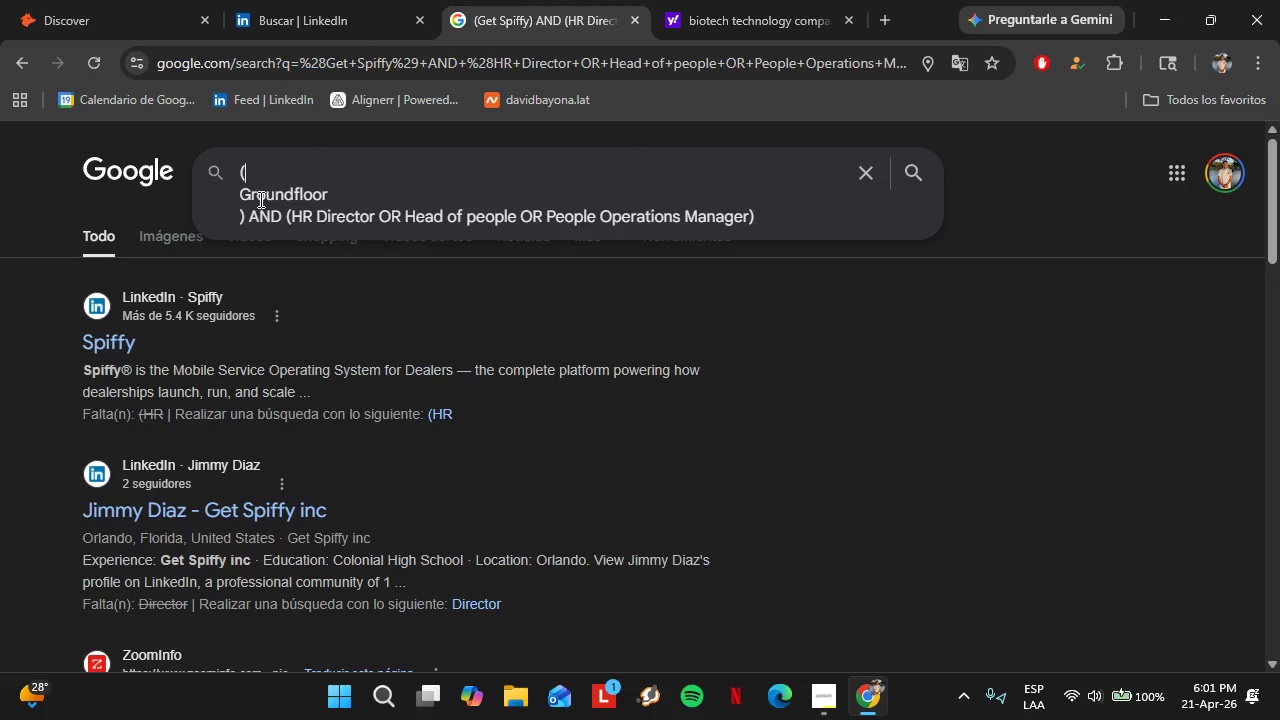 
key(Backspace)
 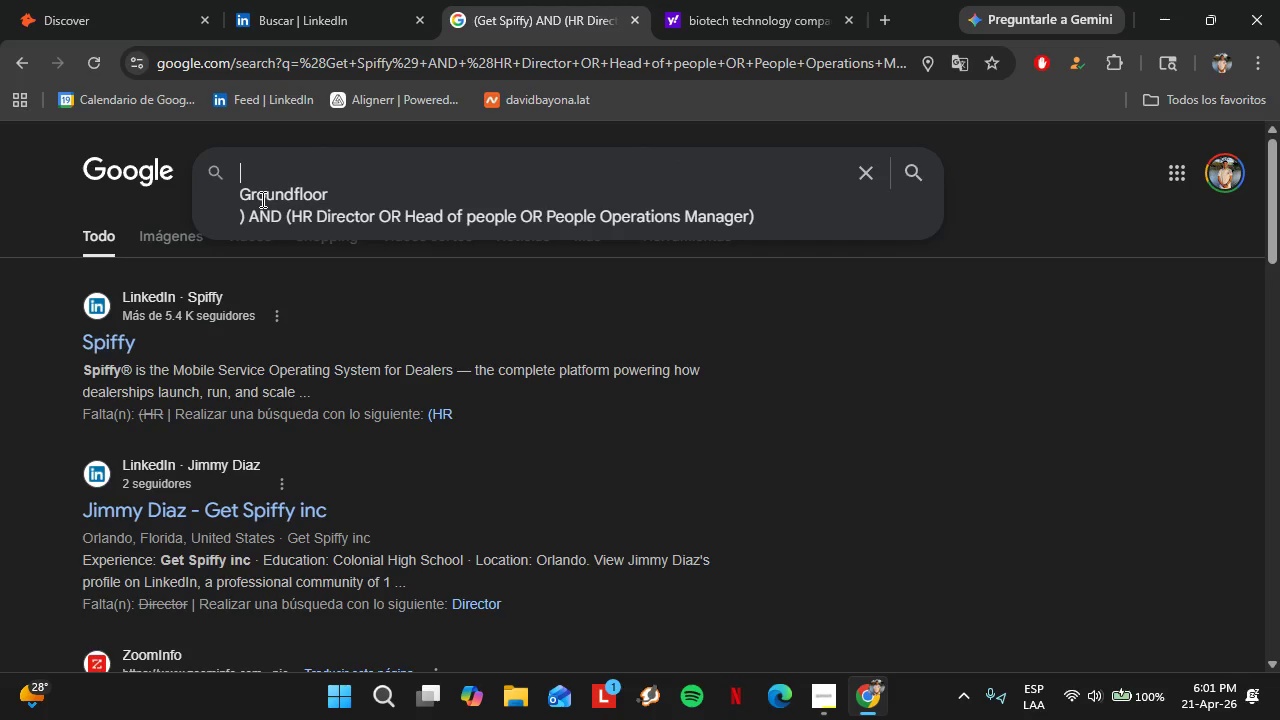 
key(Backspace)
 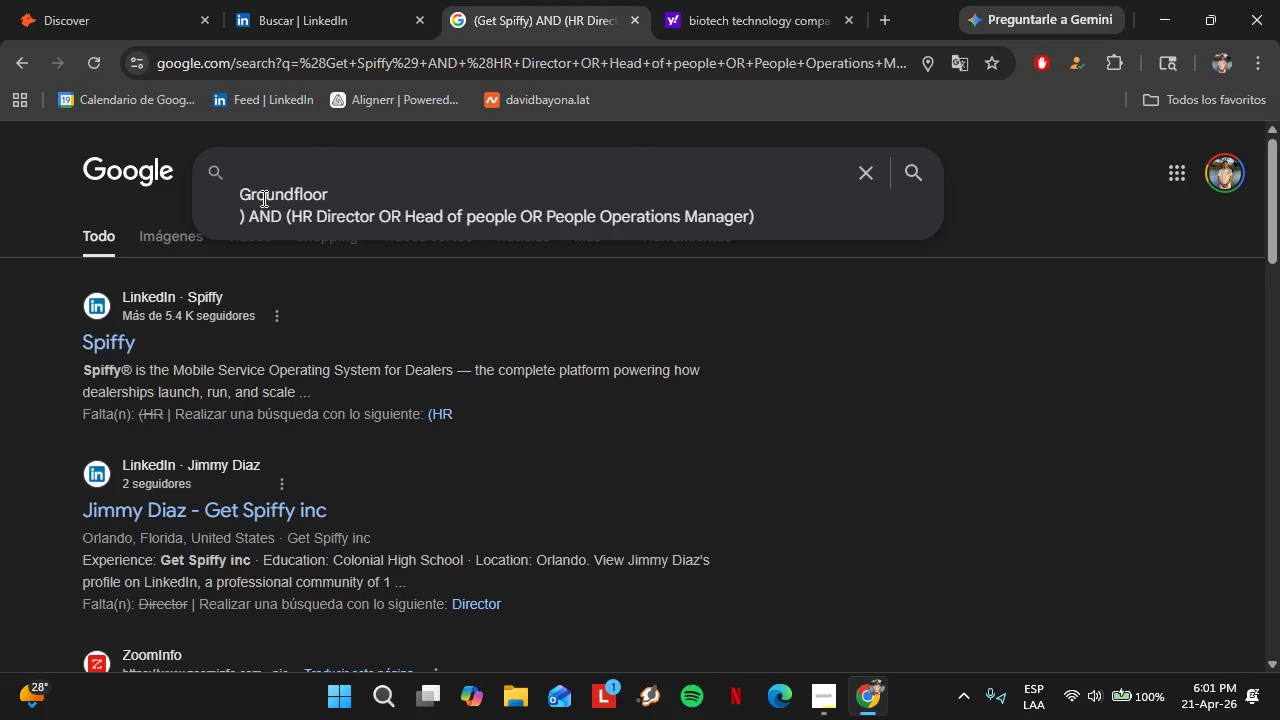 
key(Backspace)
 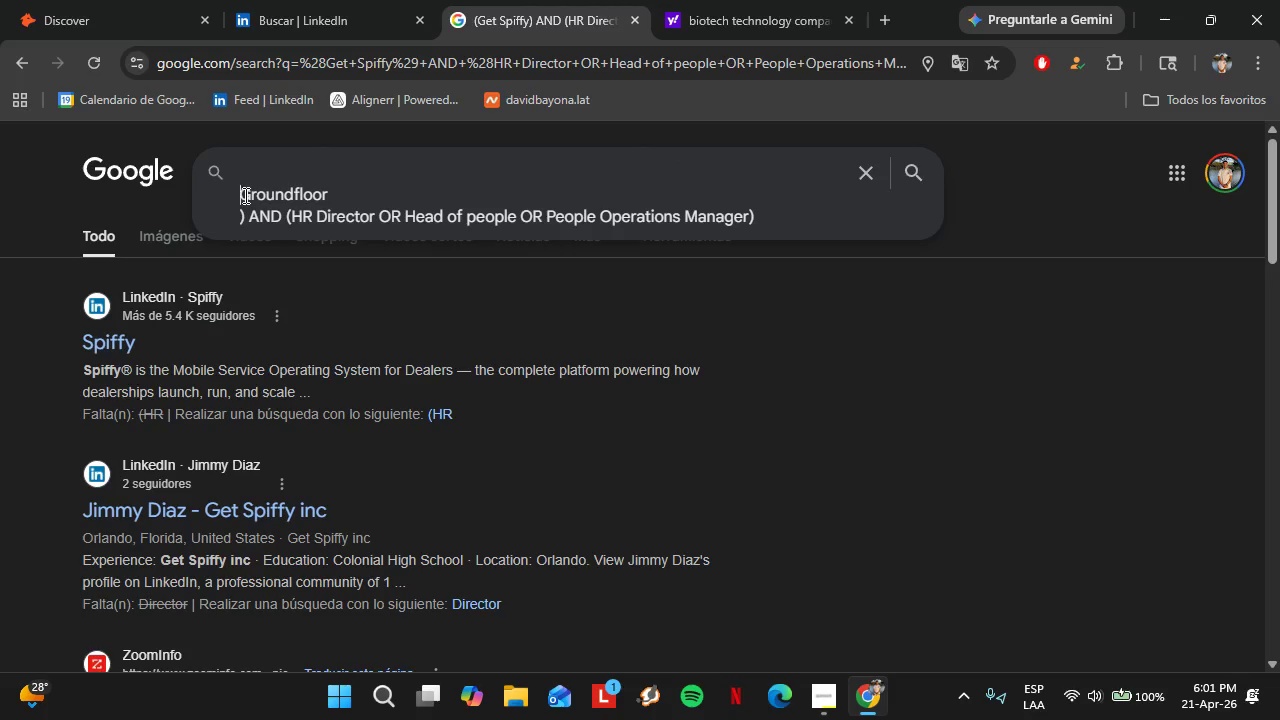 
left_click([244, 195])
 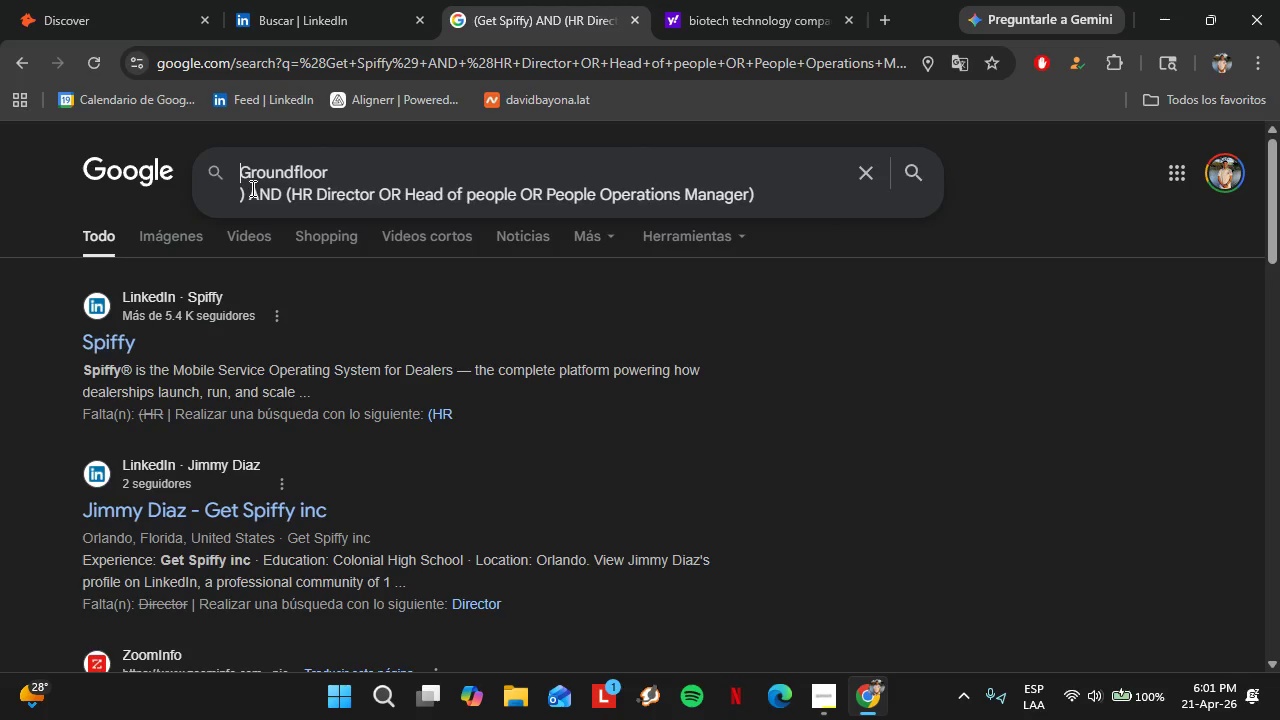 
key(Backspace)
 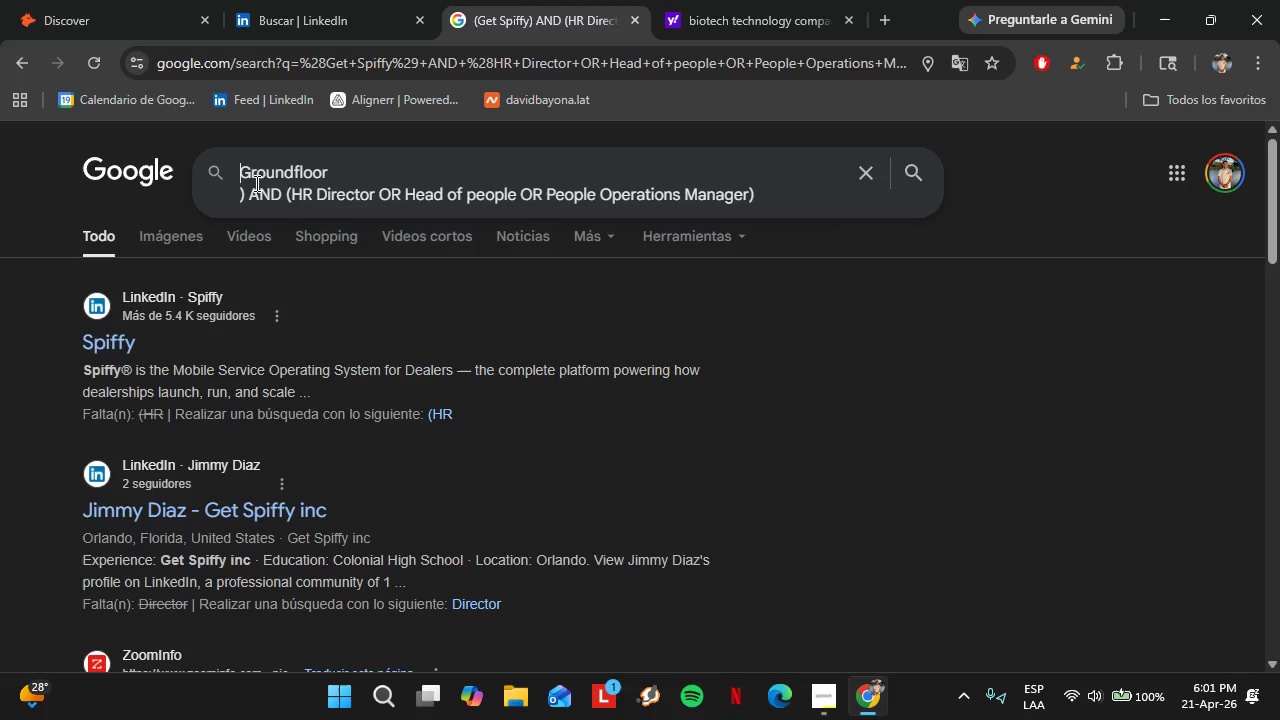 
key(Shift+8)
 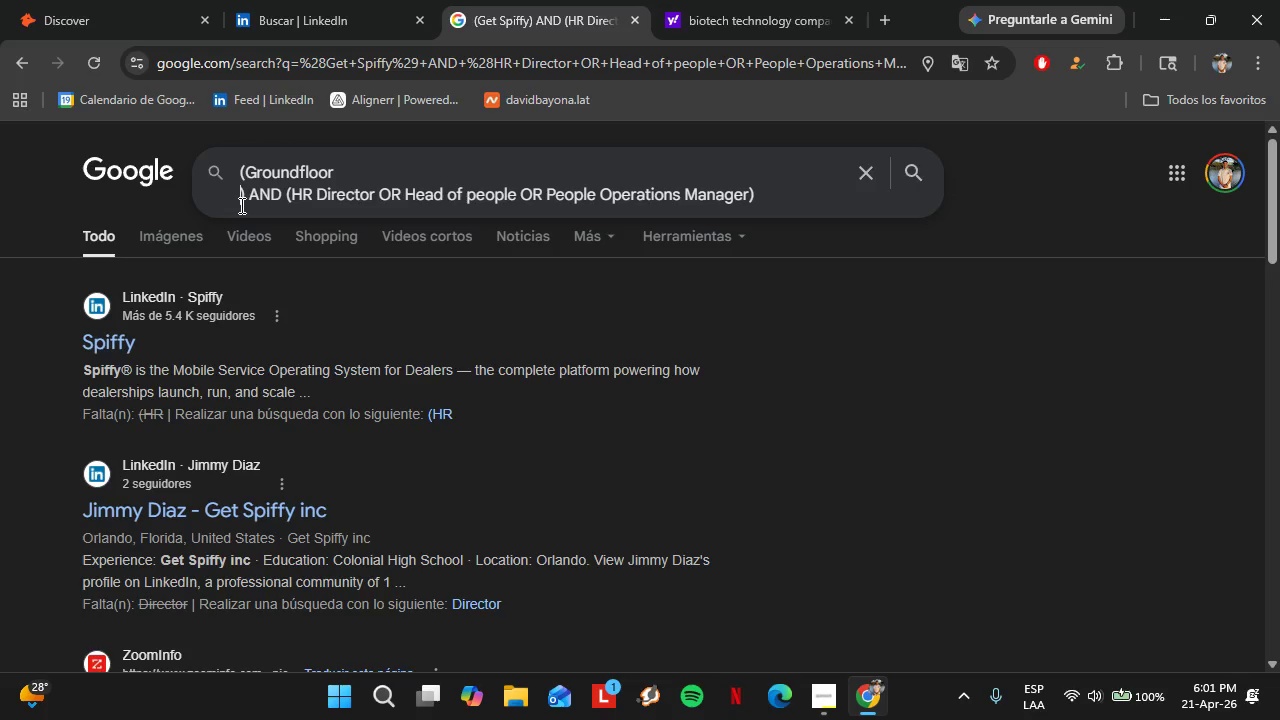 
key(Backspace)
 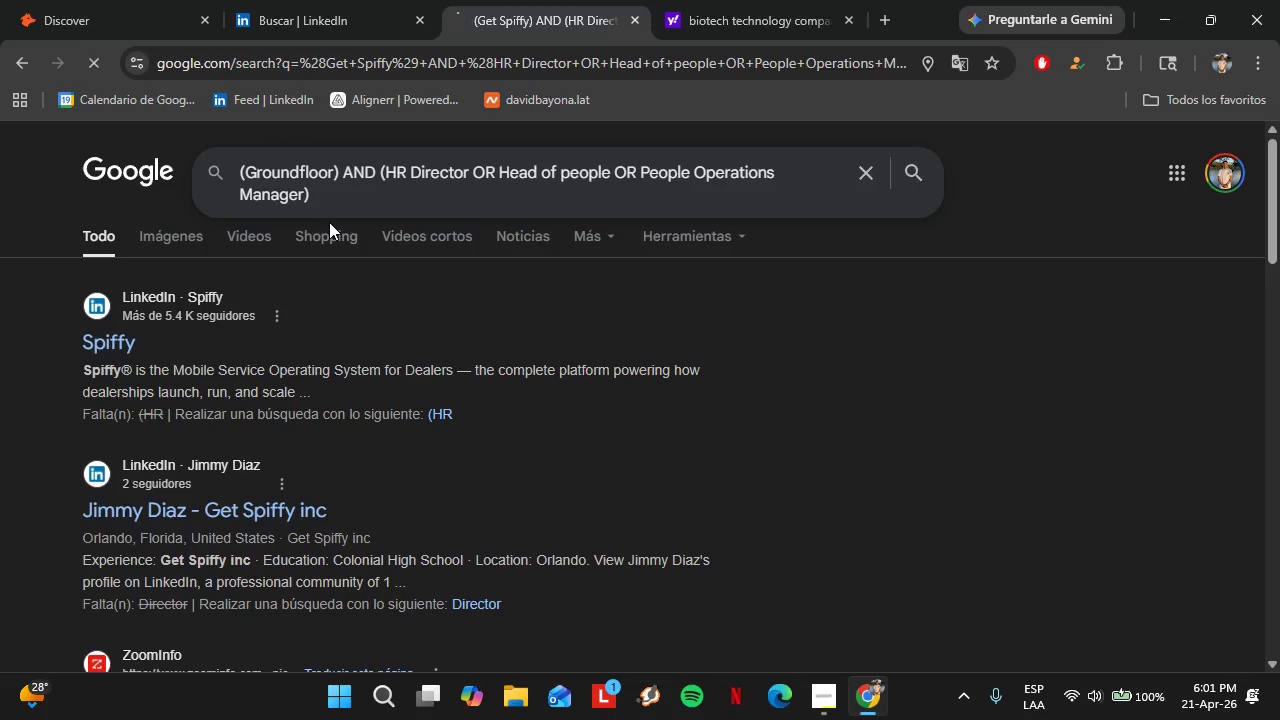 
key(Enter)
 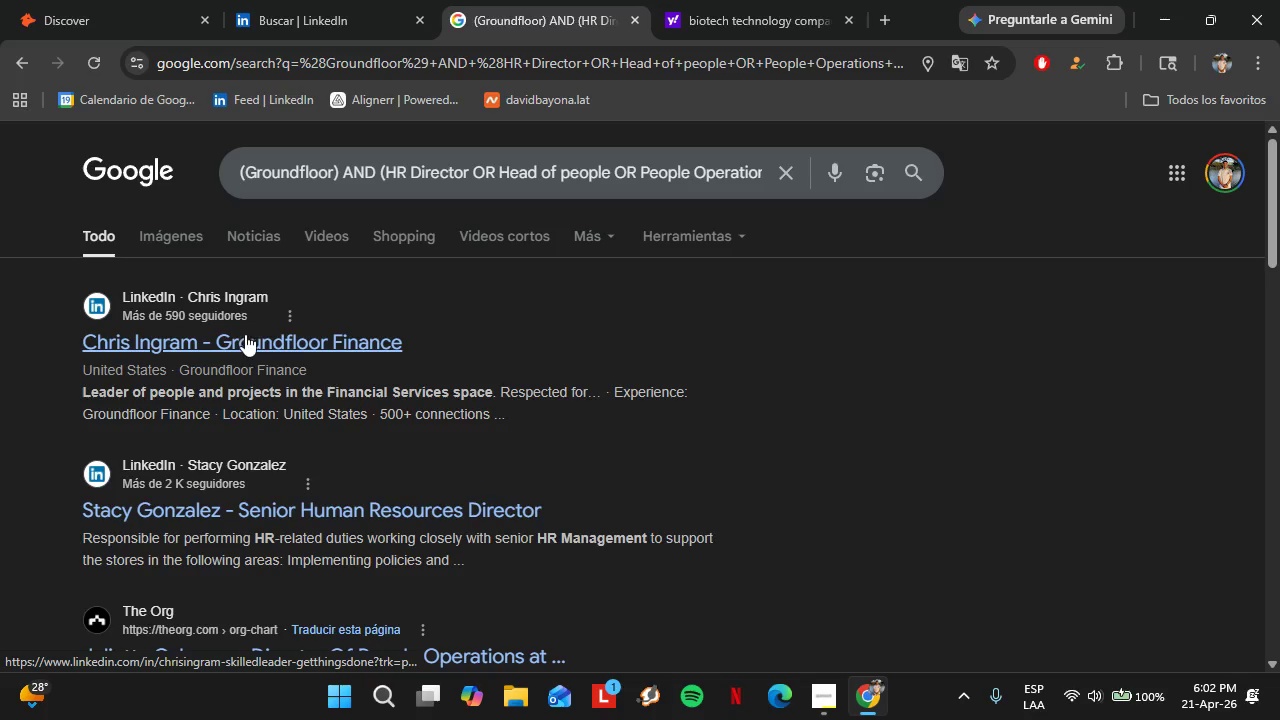 
wait(52.7)
 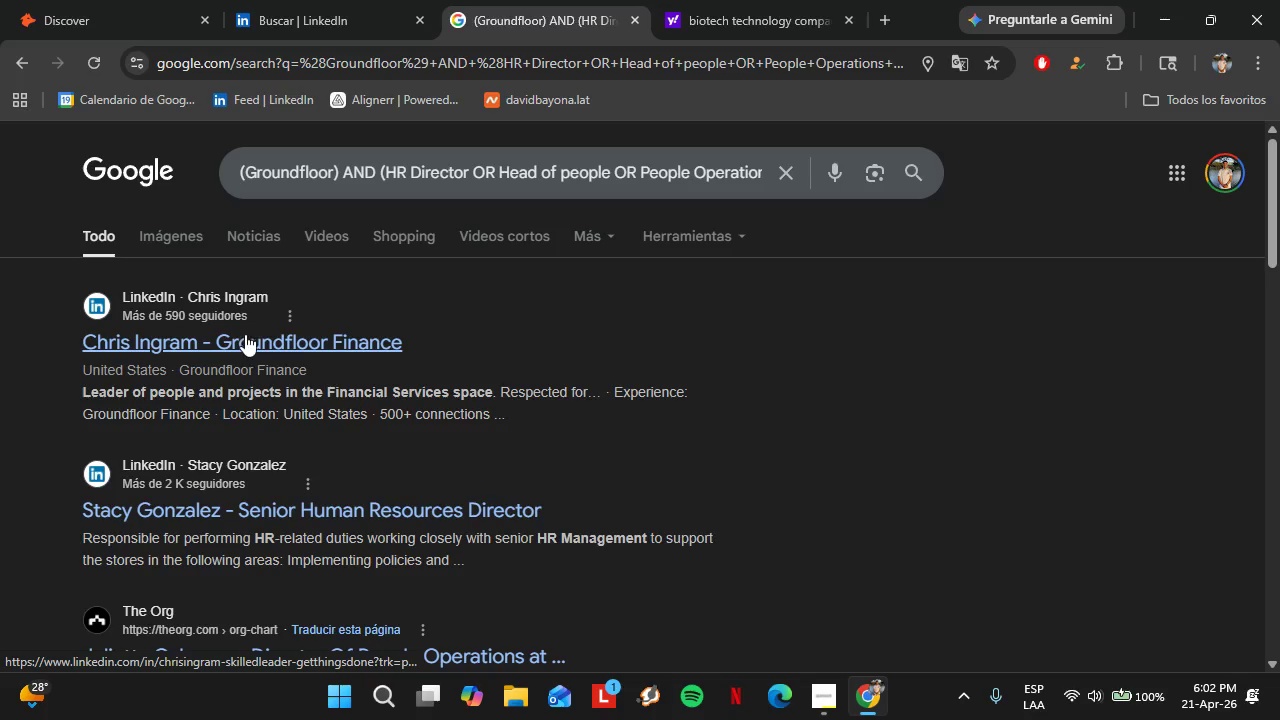 
right_click([242, 511])
 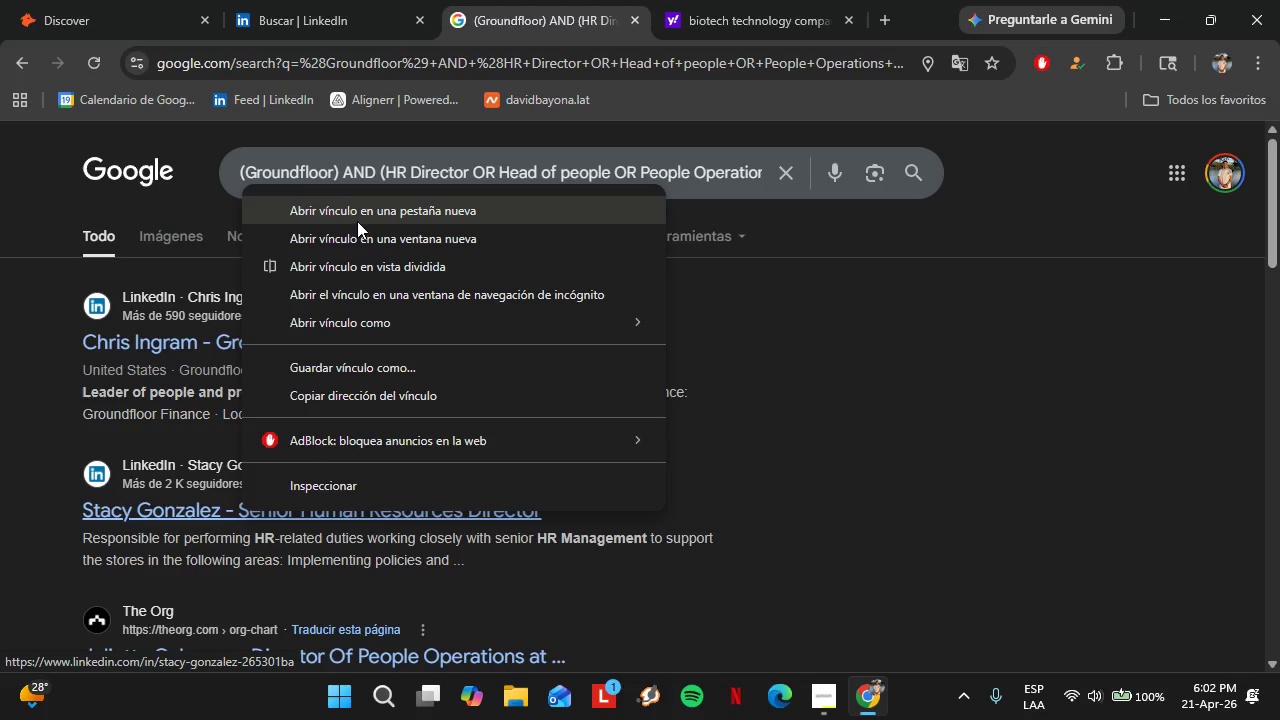 
left_click([357, 220])
 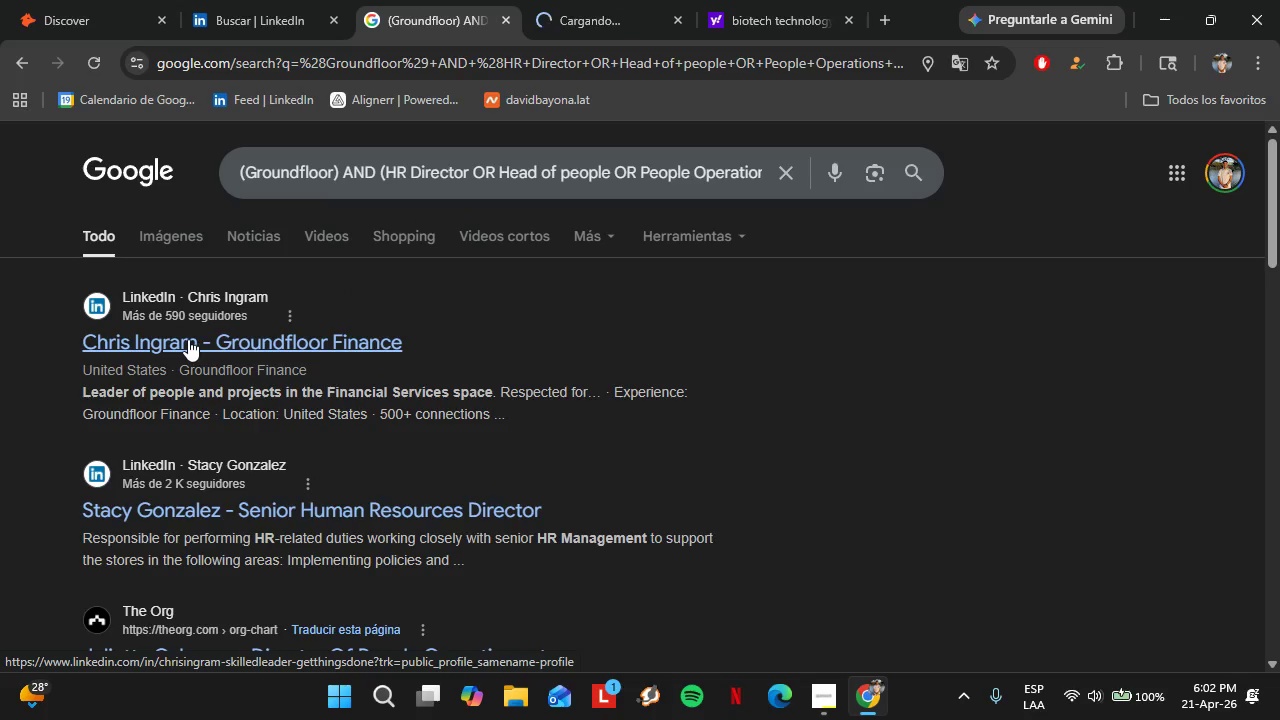 
right_click([188, 339])
 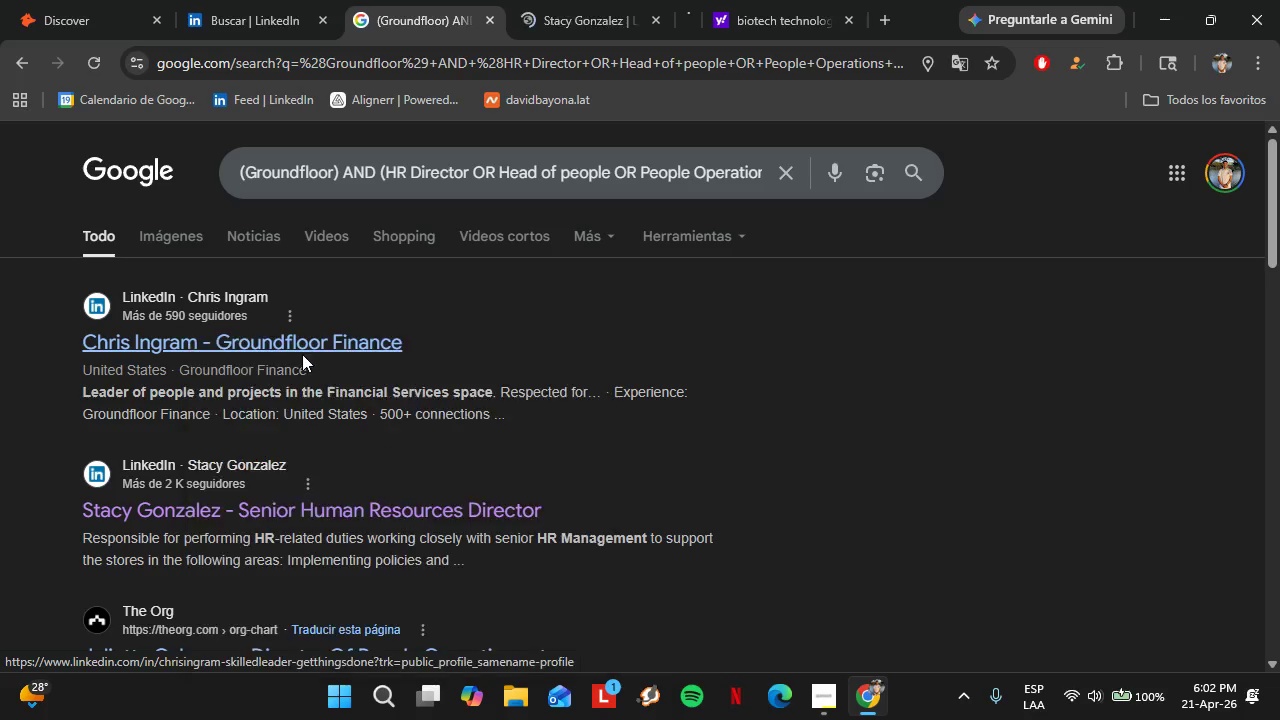 
left_click([302, 354])
 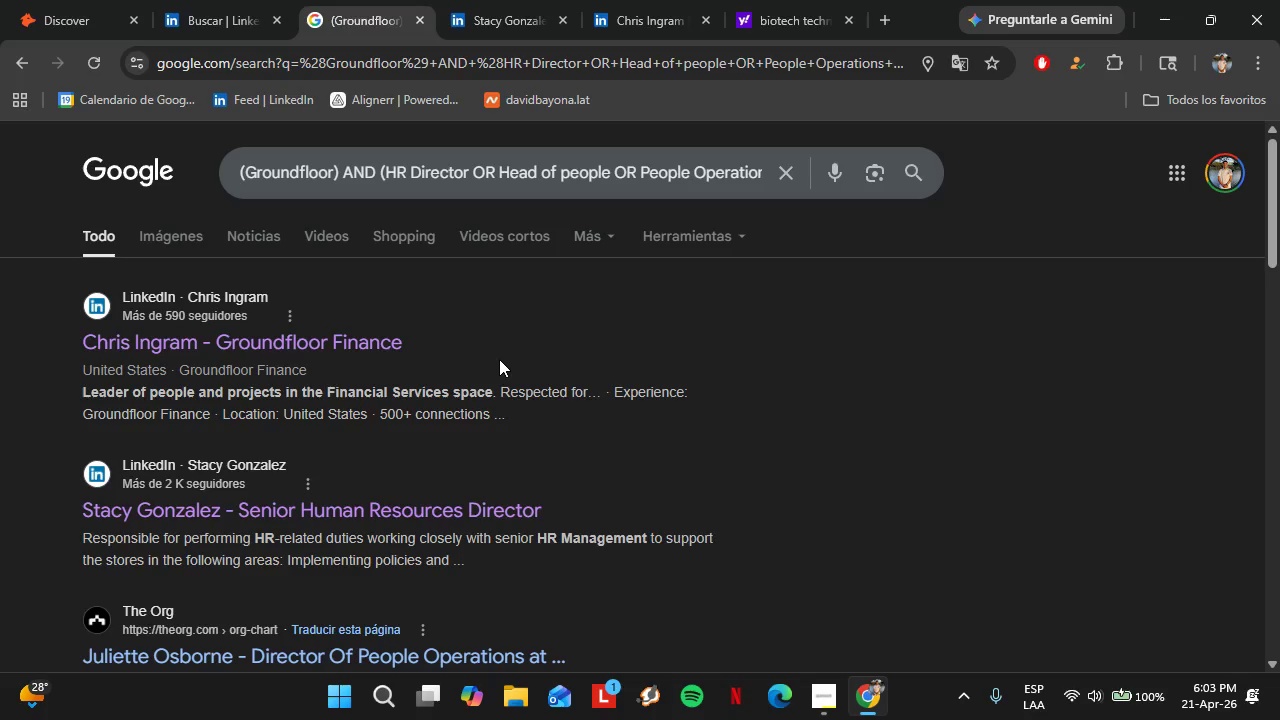 
wait(30.72)
 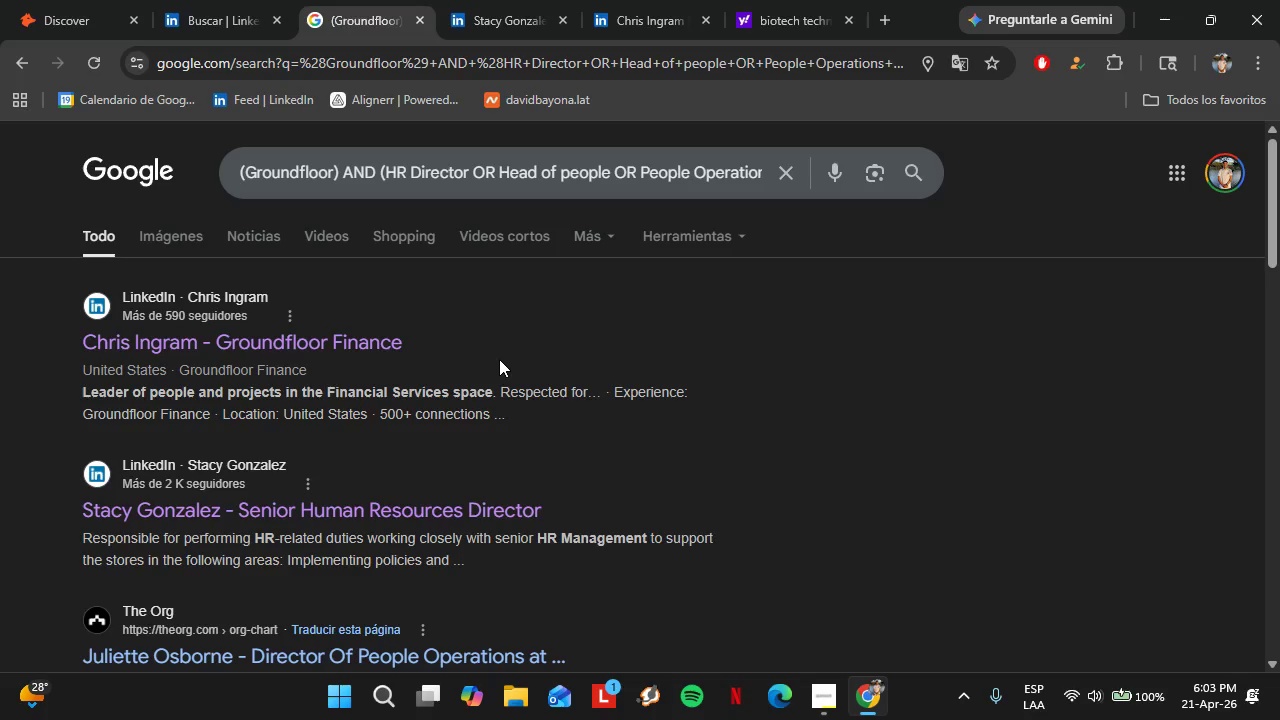 
scroll: coordinate [404, 495], scroll_direction: down, amount: 10.0
 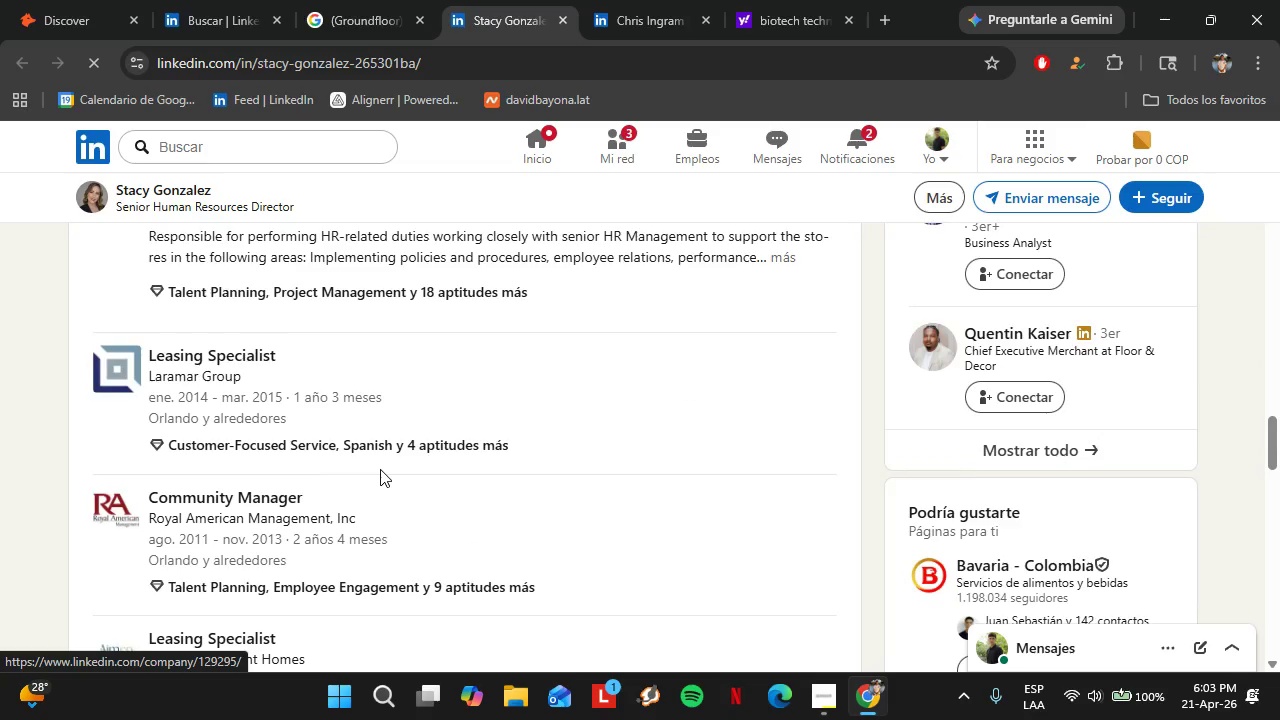 
scroll: coordinate [380, 469], scroll_direction: down, amount: 2.0
 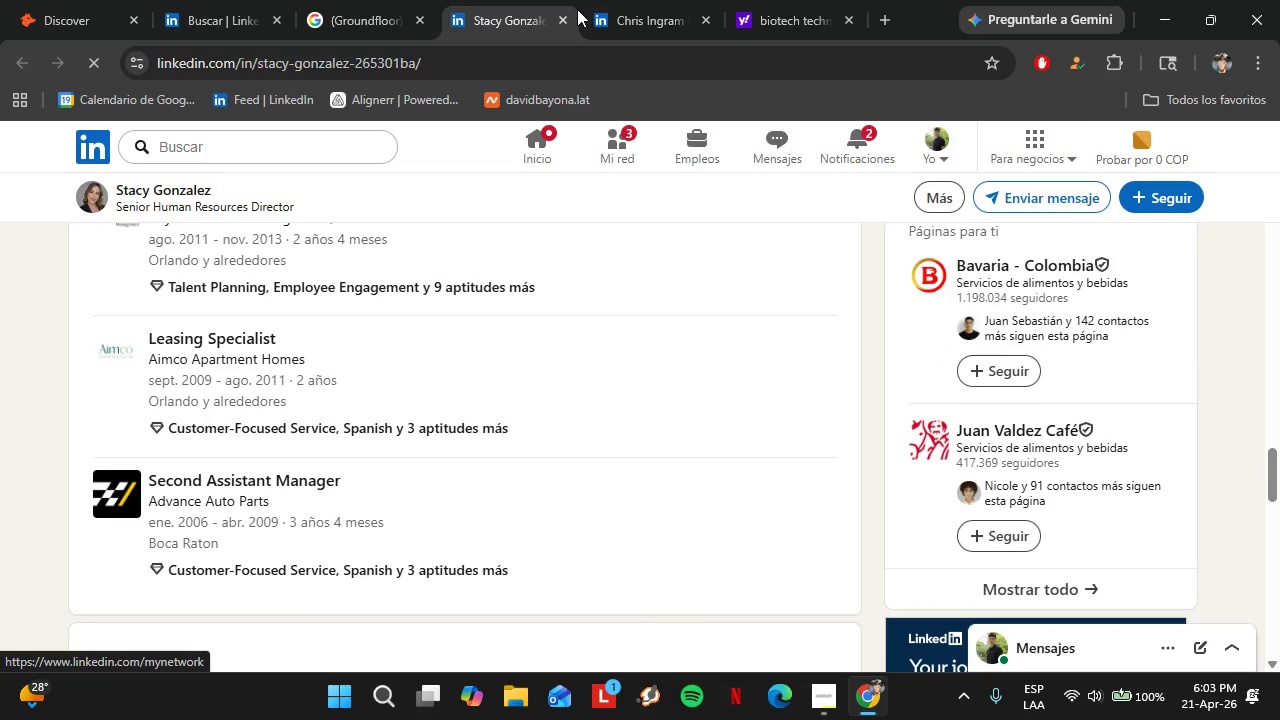 
left_click([614, 0])
 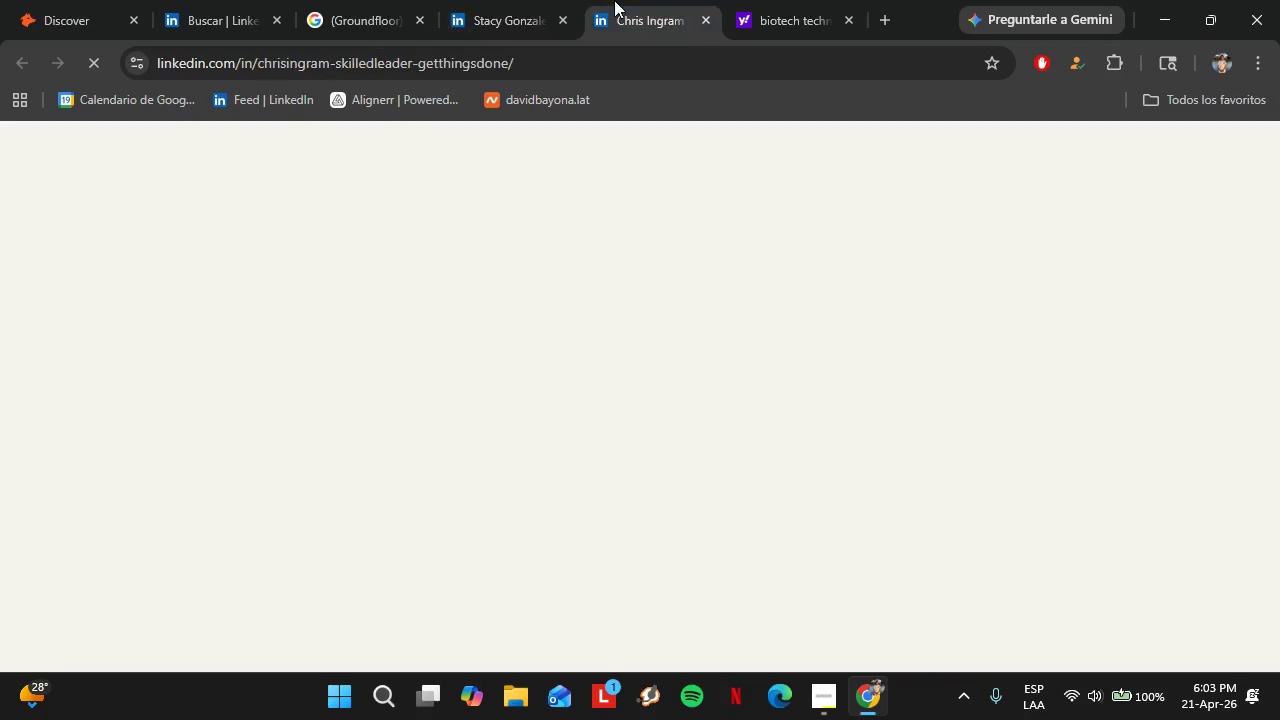 
mouse_move([609, 23])
 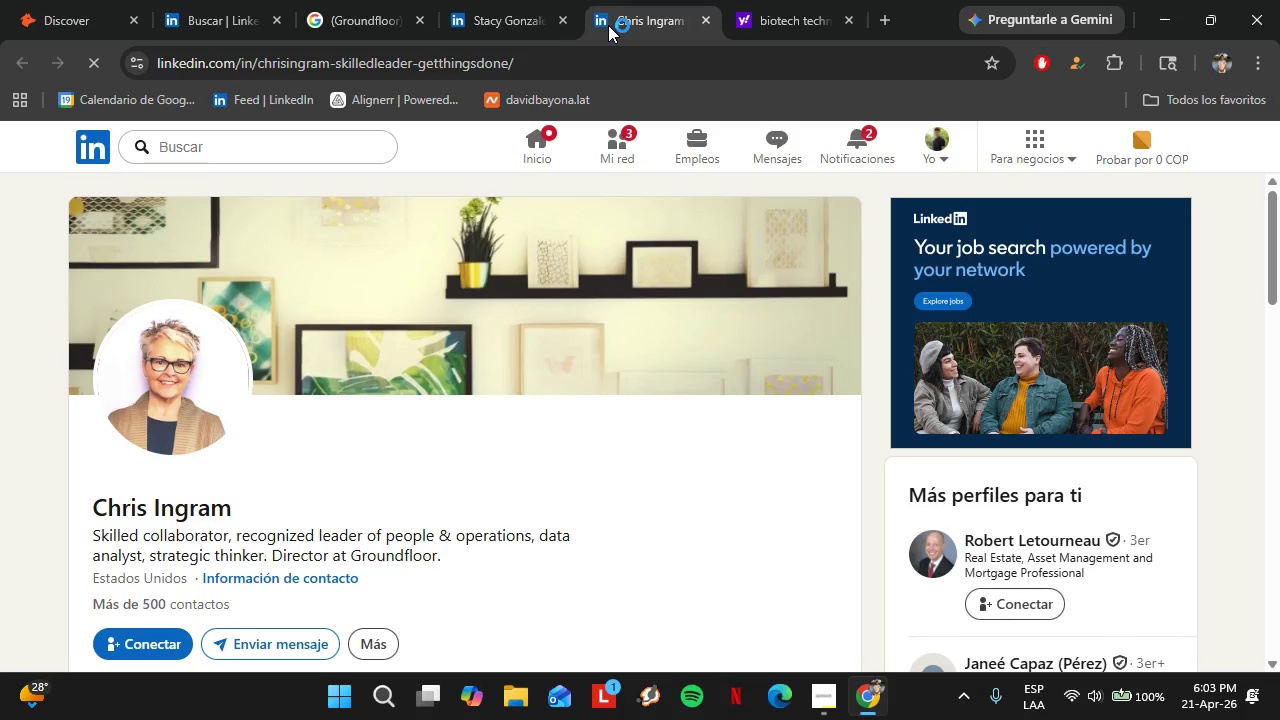 
wait(14.21)
 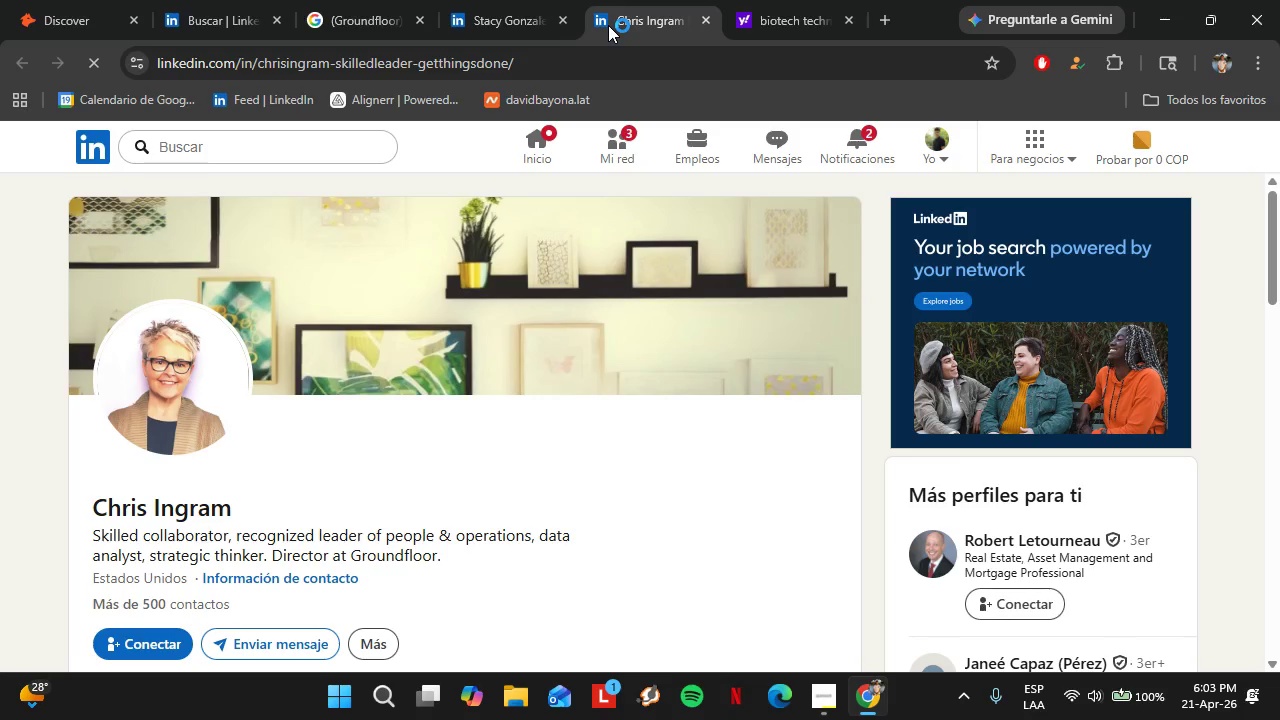 
scroll: coordinate [404, 401], scroll_direction: down, amount: 3.0
 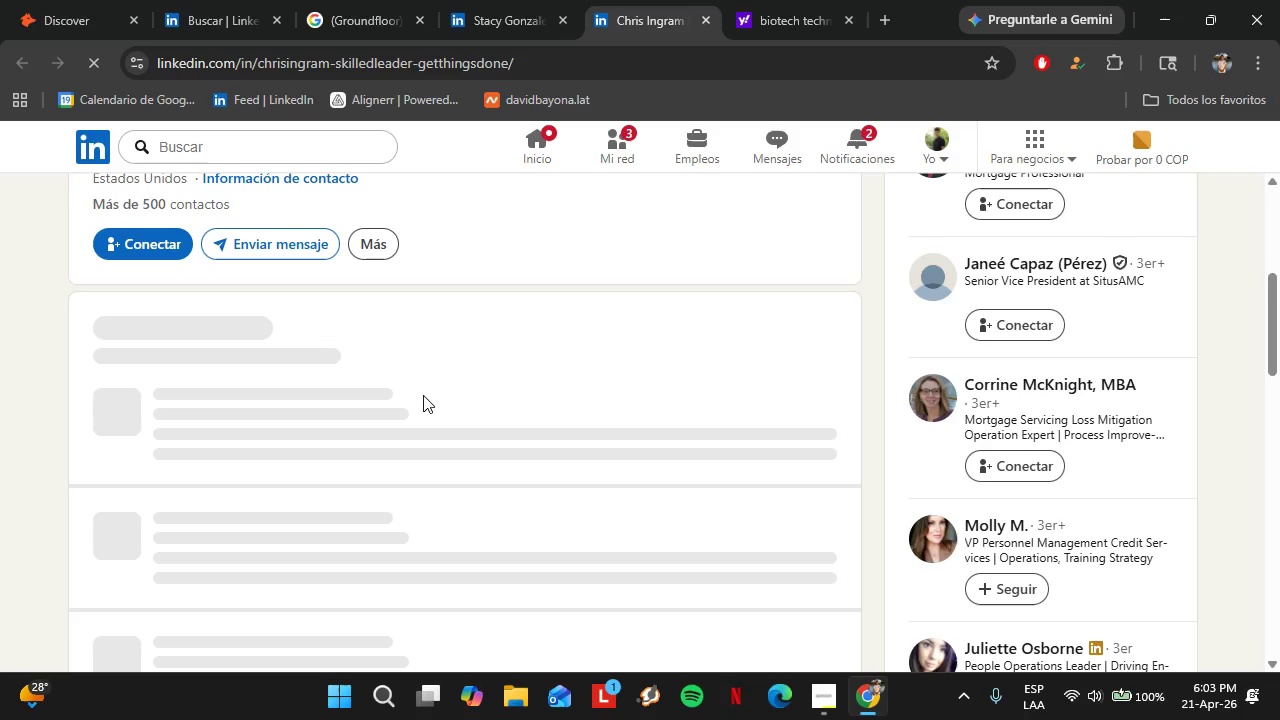 
scroll: coordinate [432, 387], scroll_direction: up, amount: 1.0
 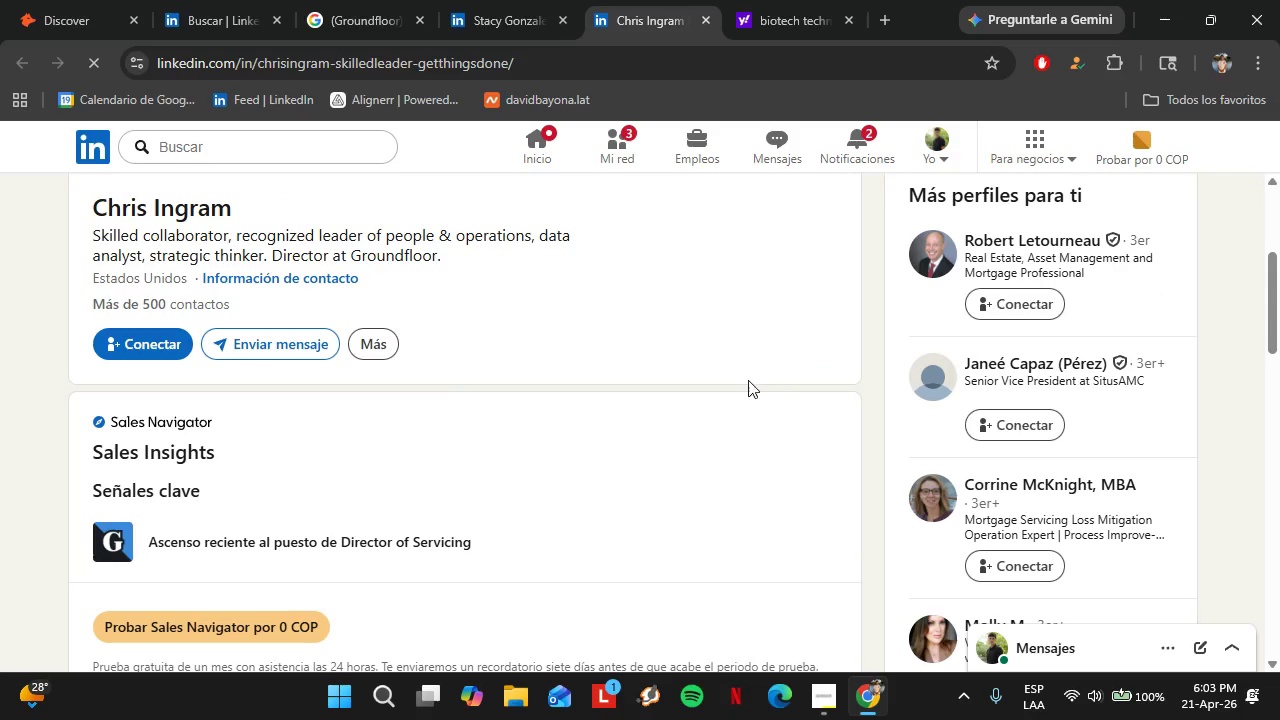 
scroll: coordinate [484, 476], scroll_direction: down, amount: 10.0
 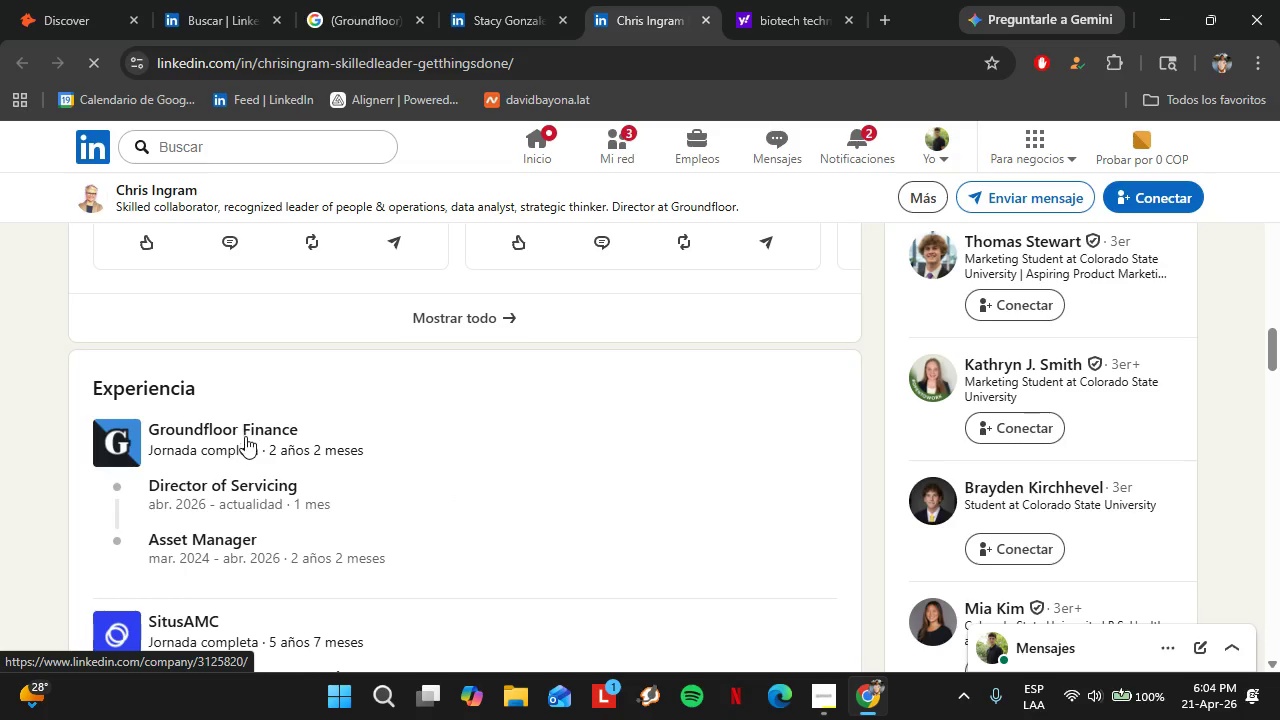 
scroll: coordinate [409, 463], scroll_direction: up, amount: 16.0
 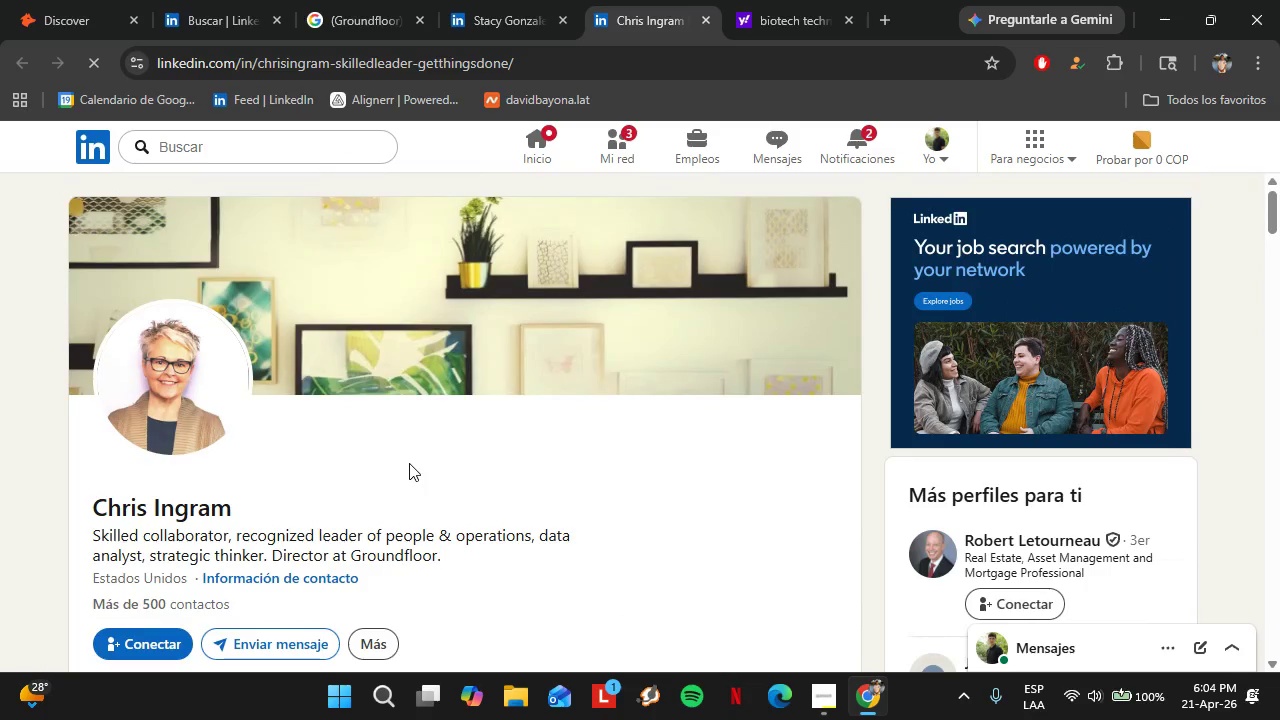 
scroll: coordinate [415, 486], scroll_direction: down, amount: 2.0
 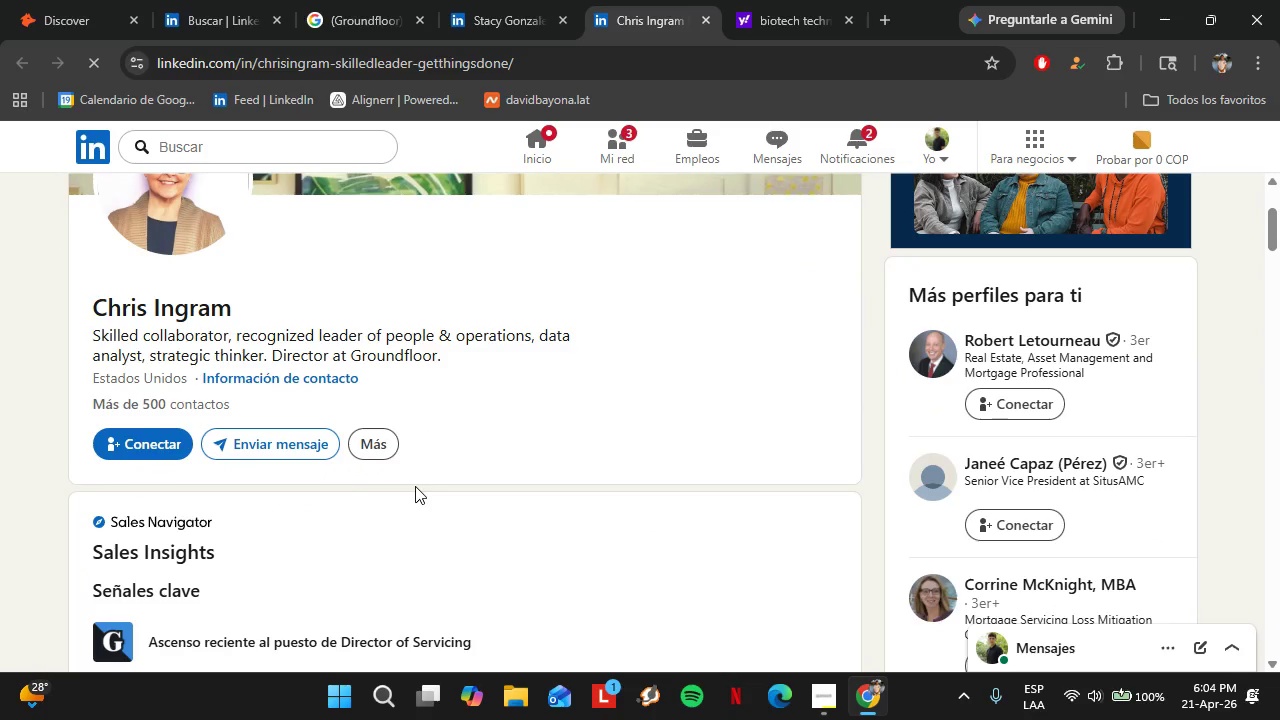 
scroll: coordinate [415, 487], scroll_direction: up, amount: 2.0
 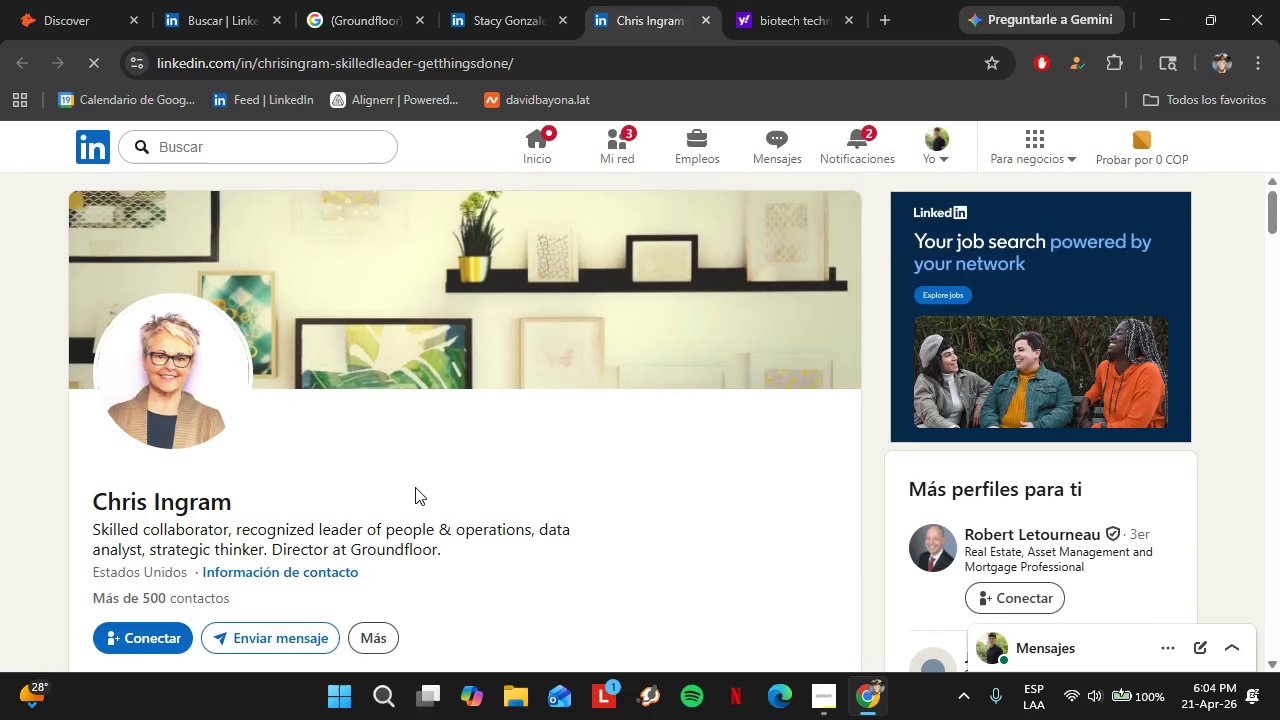 
scroll: coordinate [409, 488], scroll_direction: down, amount: 16.0
 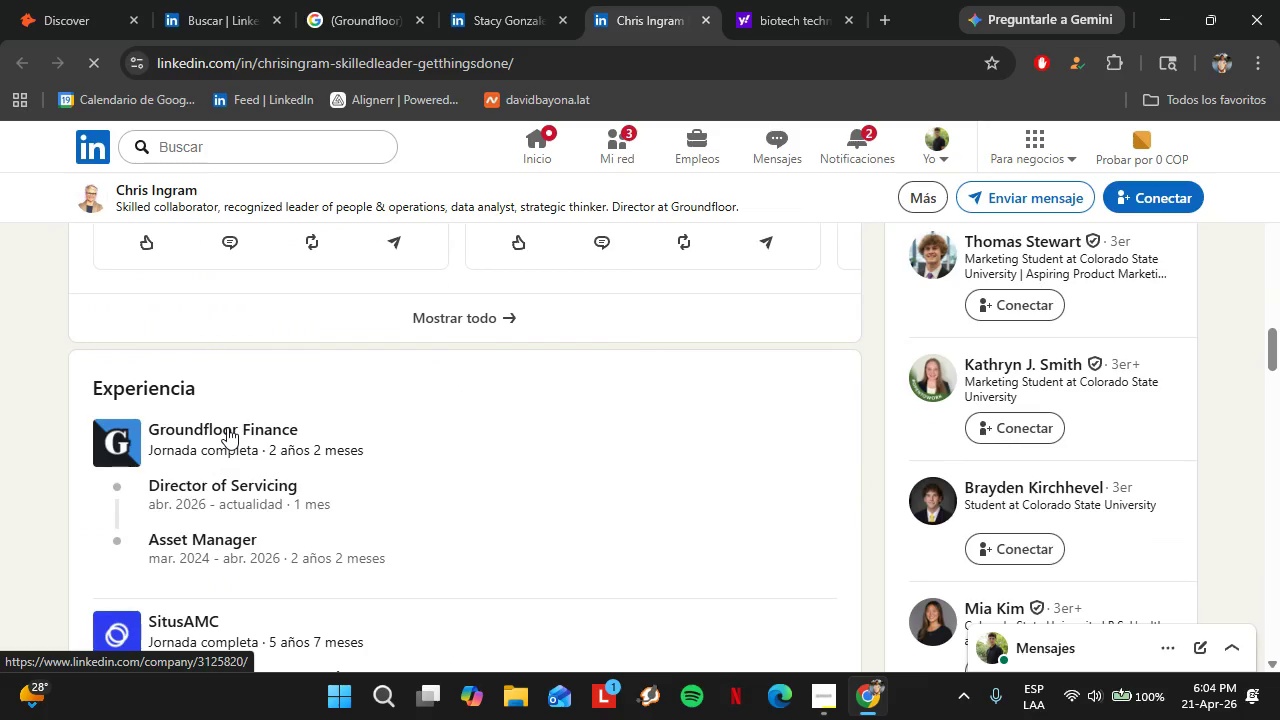 
left_click([227, 427])
 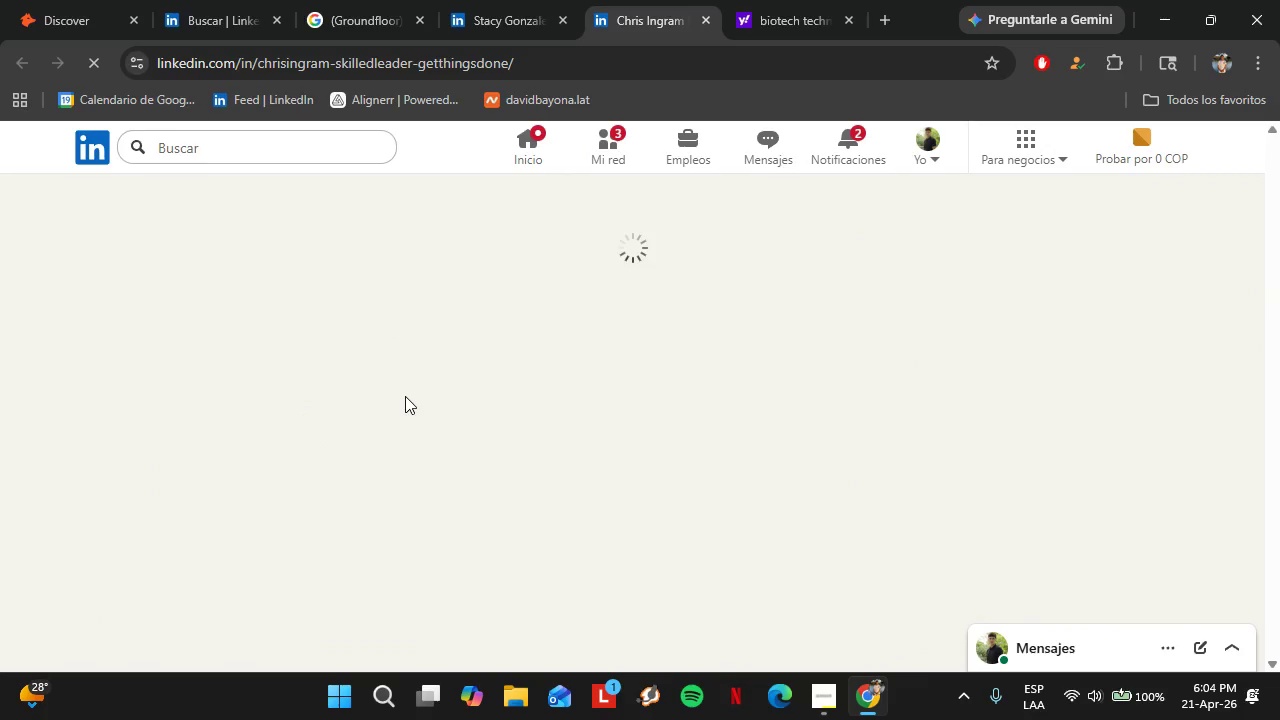 
mouse_move([420, 399])
 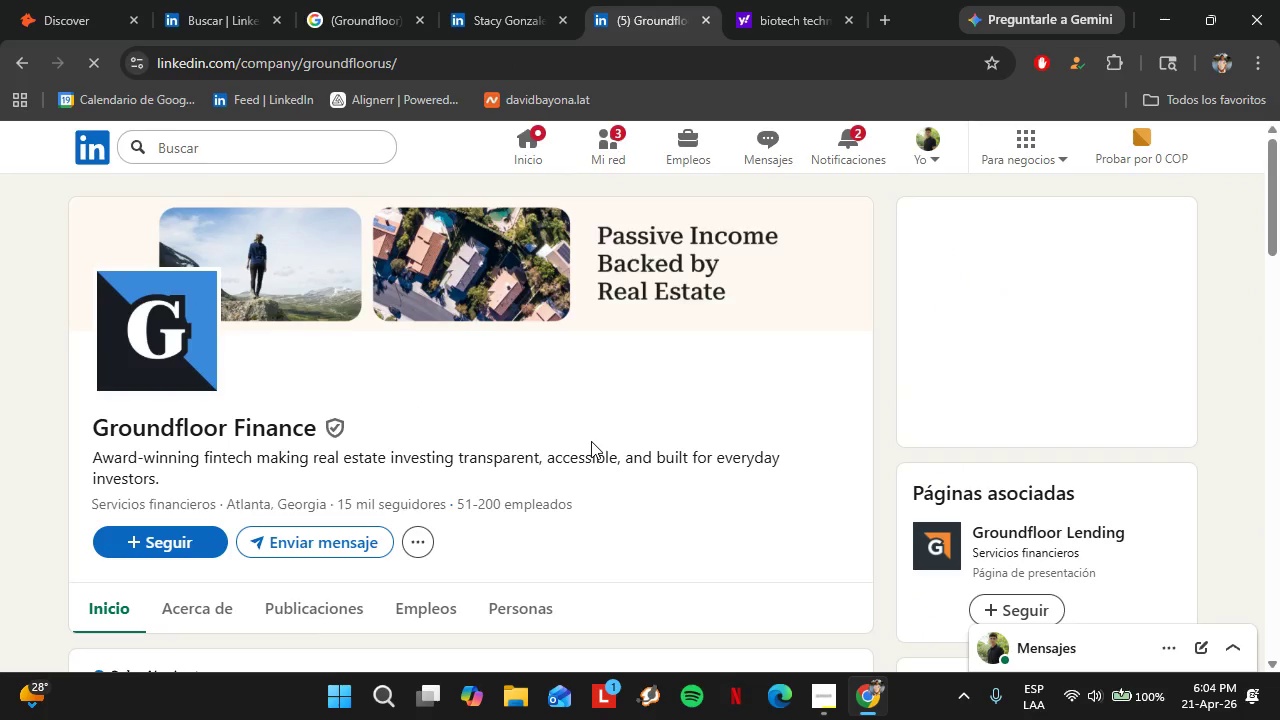 
scroll: coordinate [591, 441], scroll_direction: down, amount: 3.0
 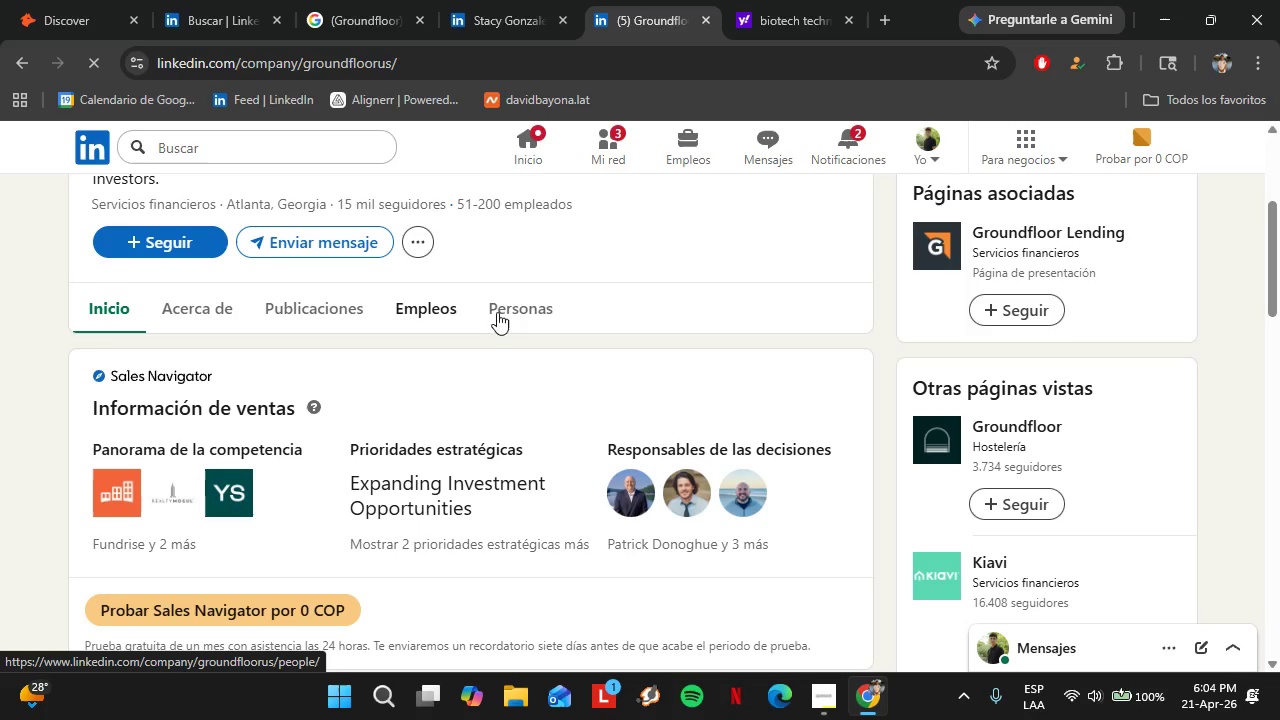 
left_click([503, 308])
 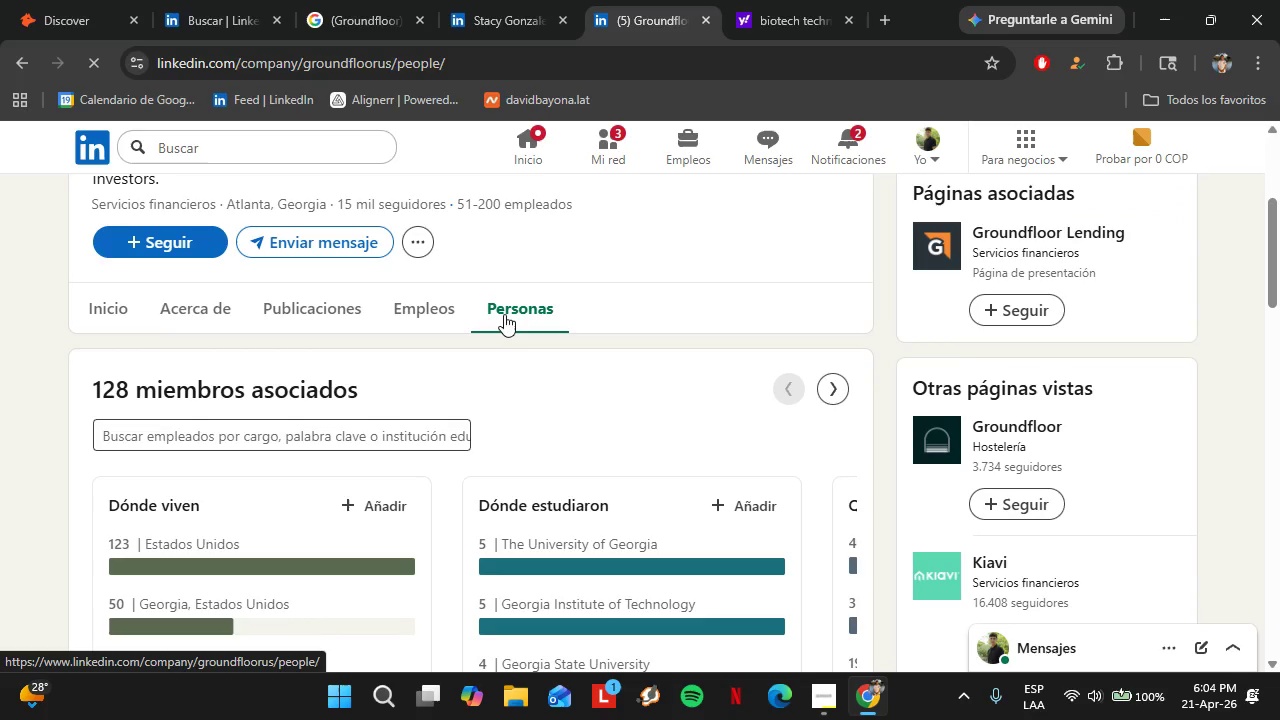 
wait(5.59)
 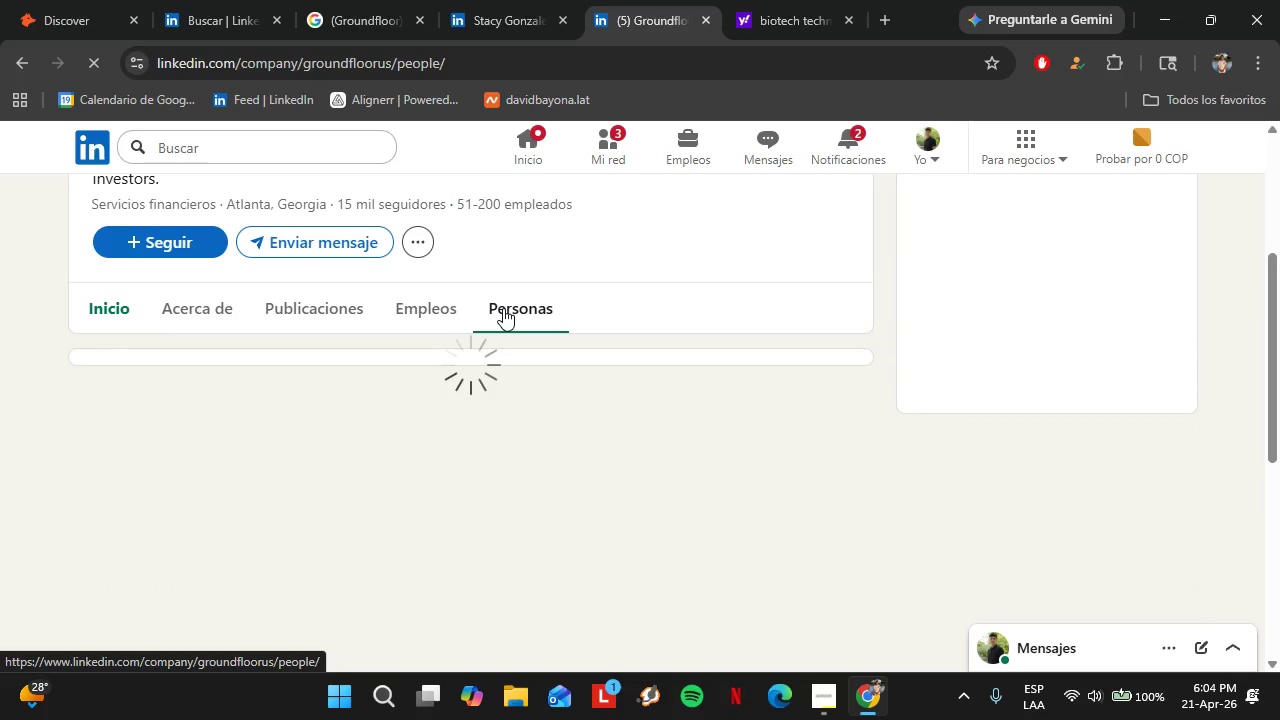 
scroll: coordinate [529, 368], scroll_direction: down, amount: 17.0
 